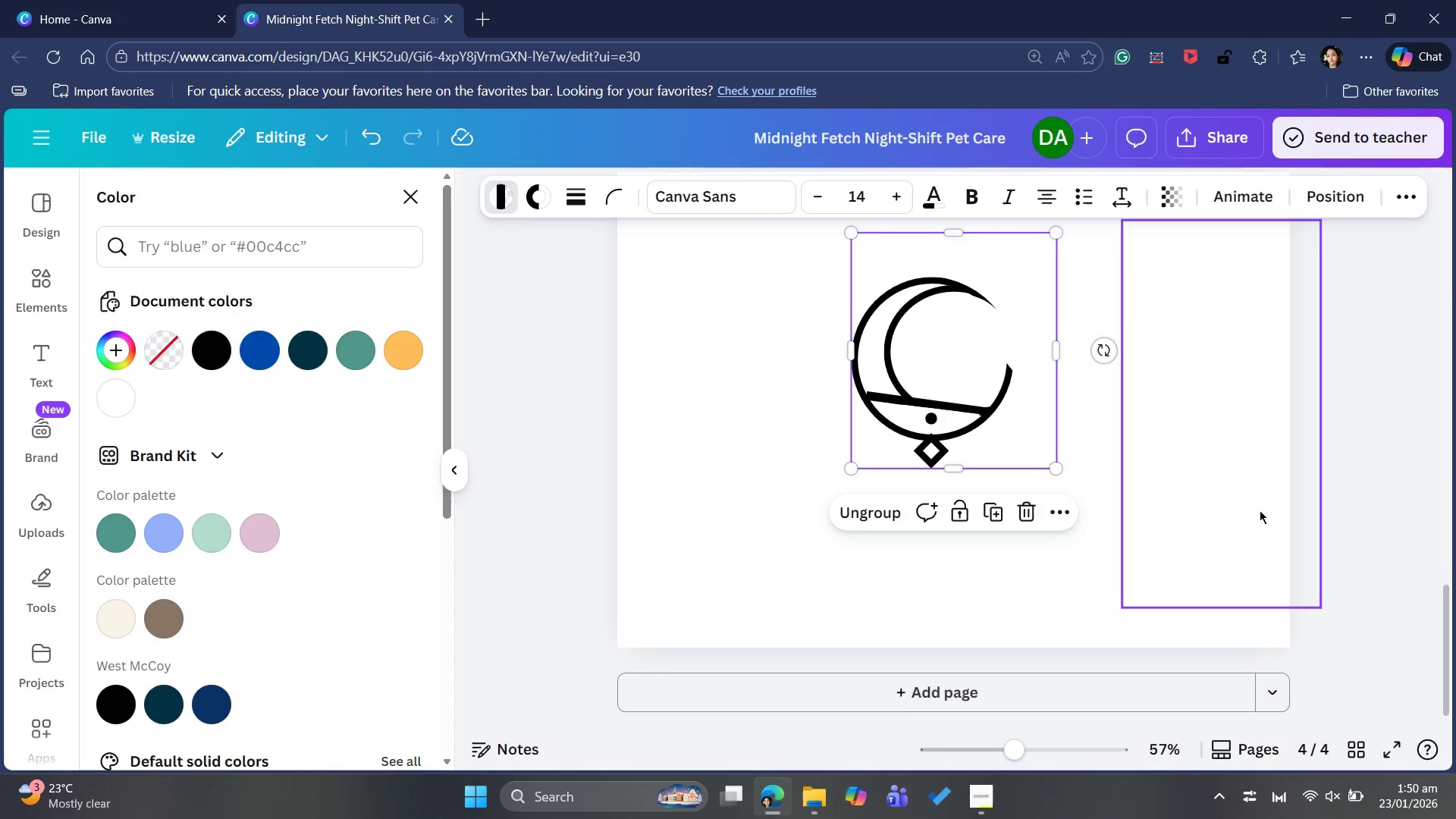 
scroll: coordinate [1250, 495], scroll_direction: up, amount: 17.0
 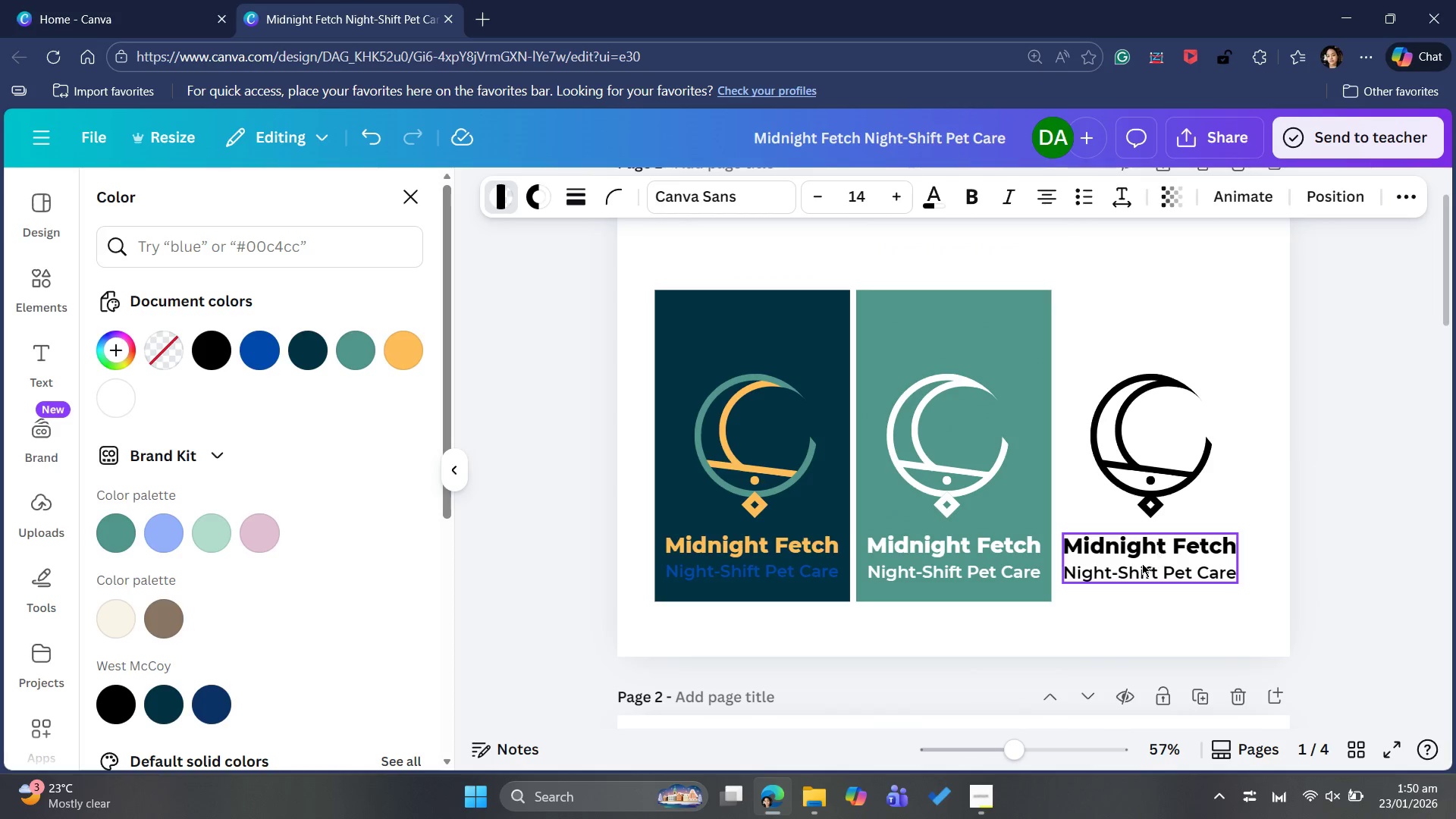 
left_click([1142, 563])
 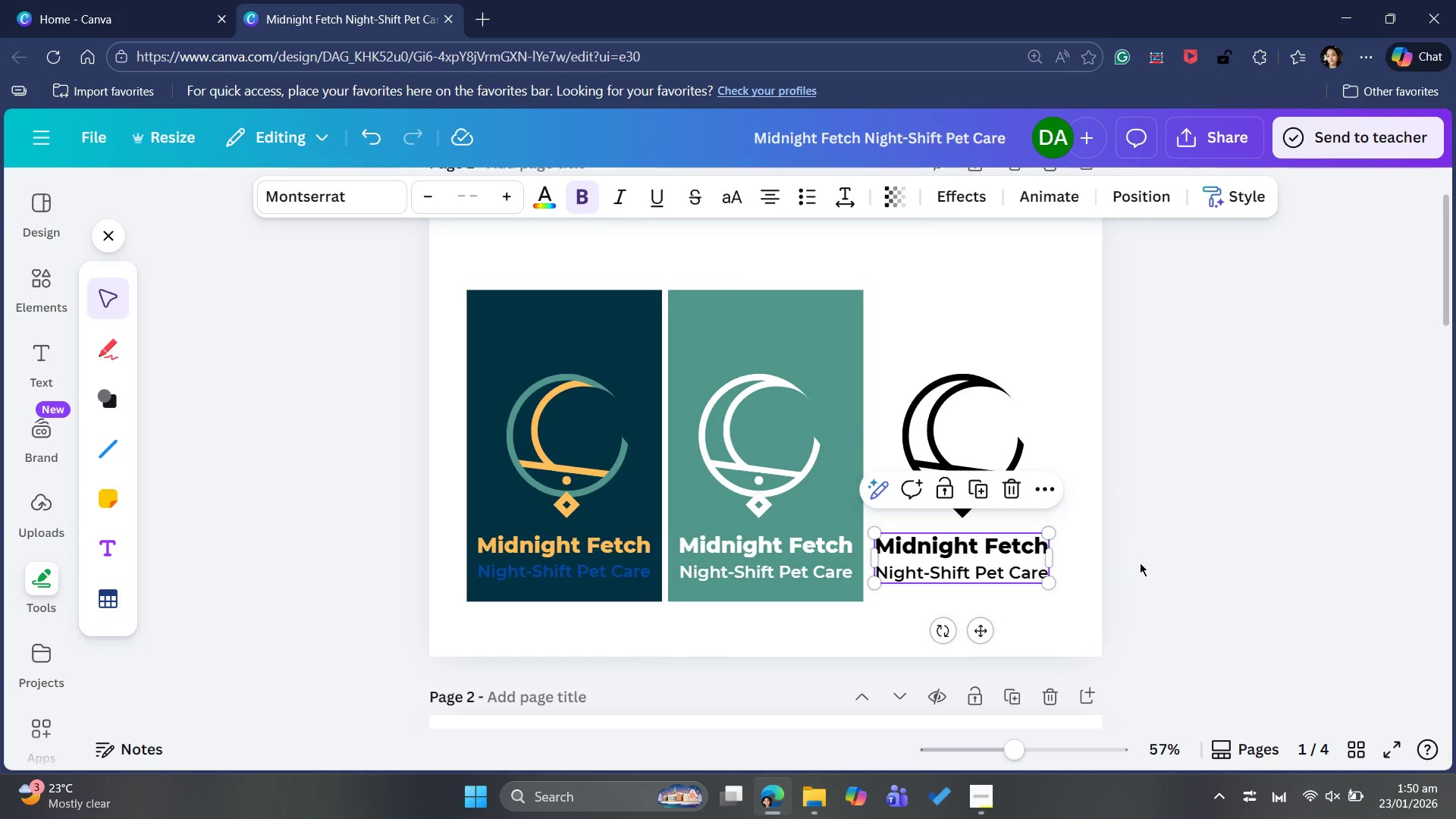 
key(Control+C)
 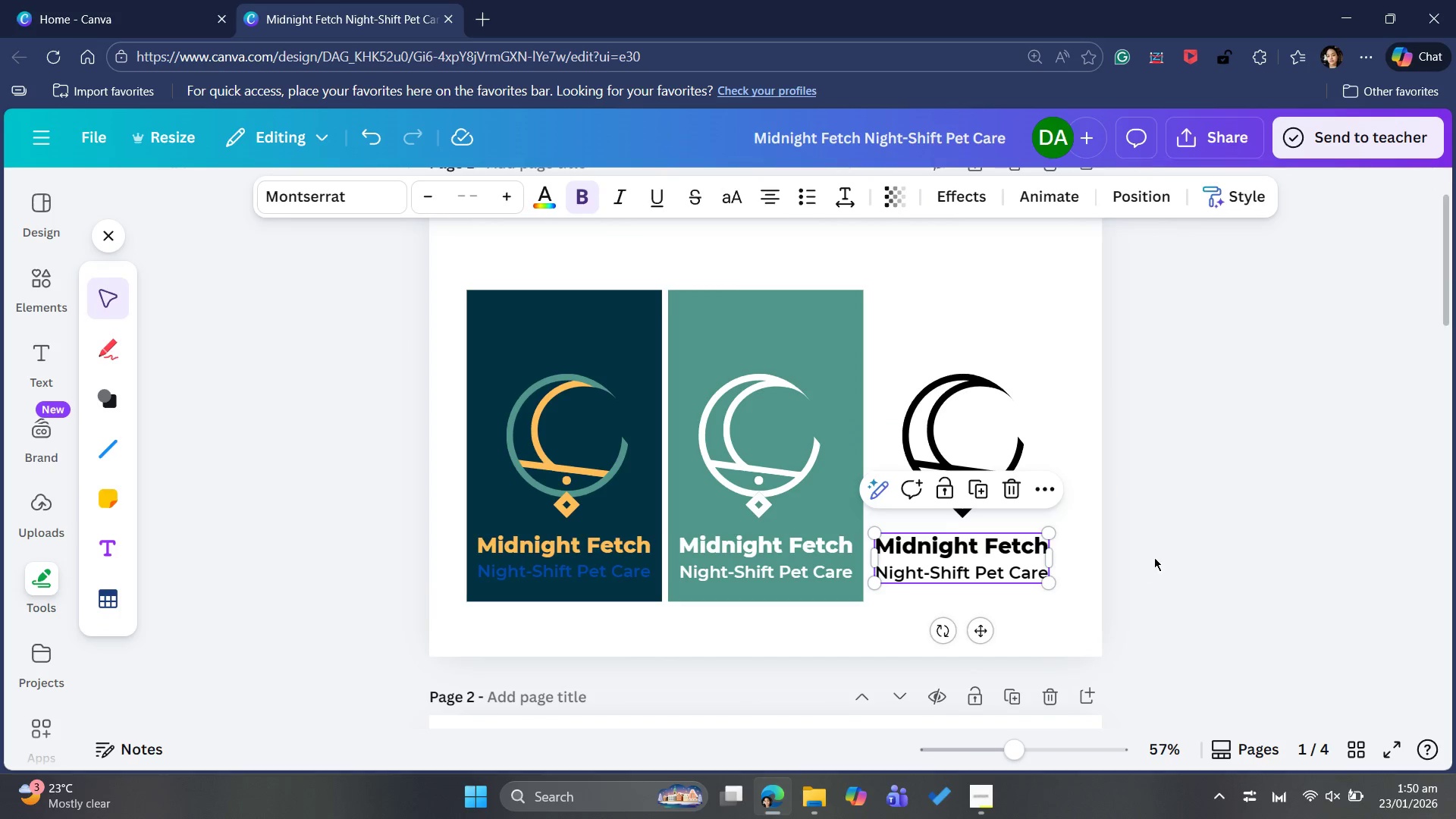 
scroll: coordinate [1151, 560], scroll_direction: down, amount: 22.0
 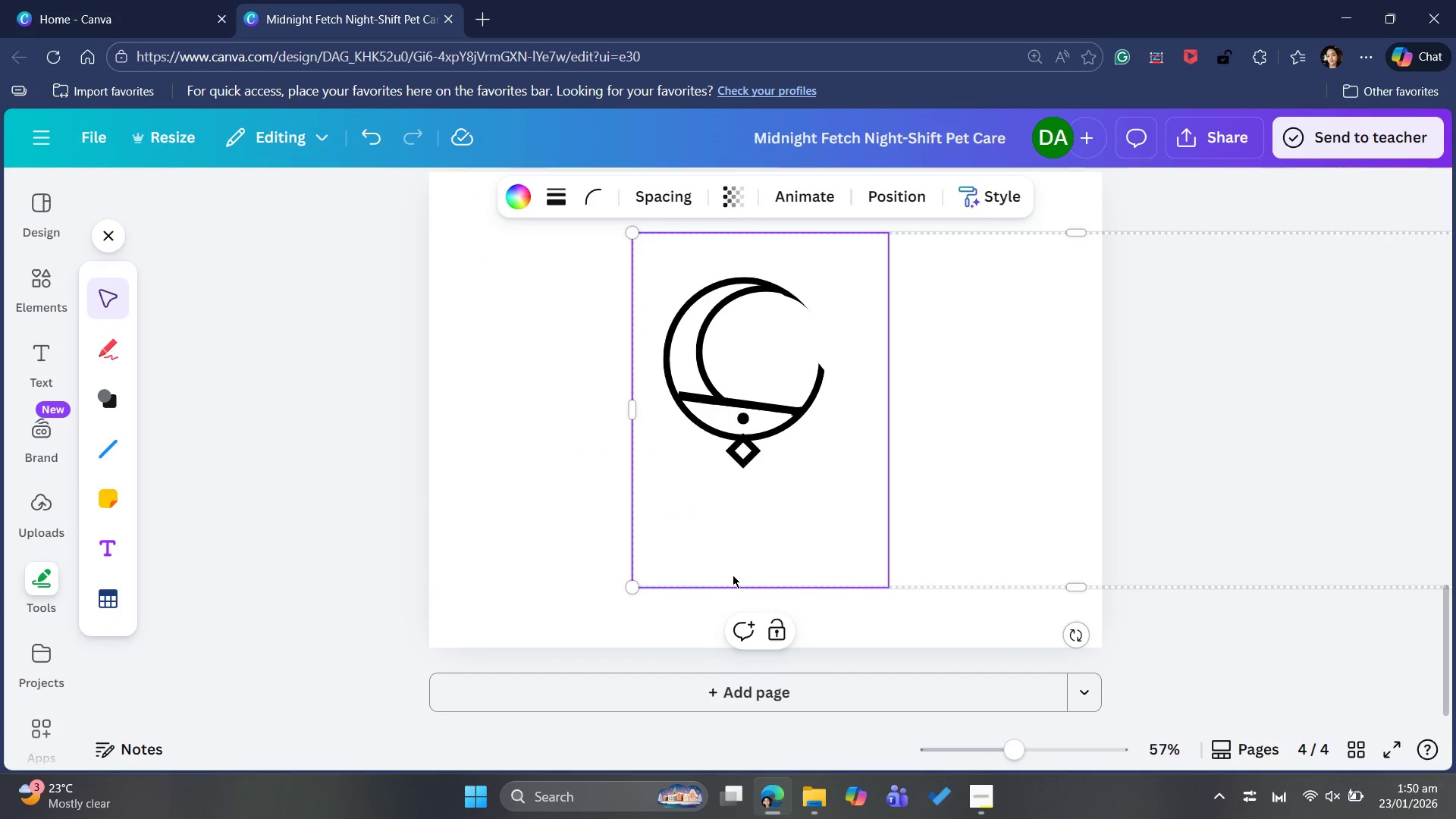 
key(Control+V)
 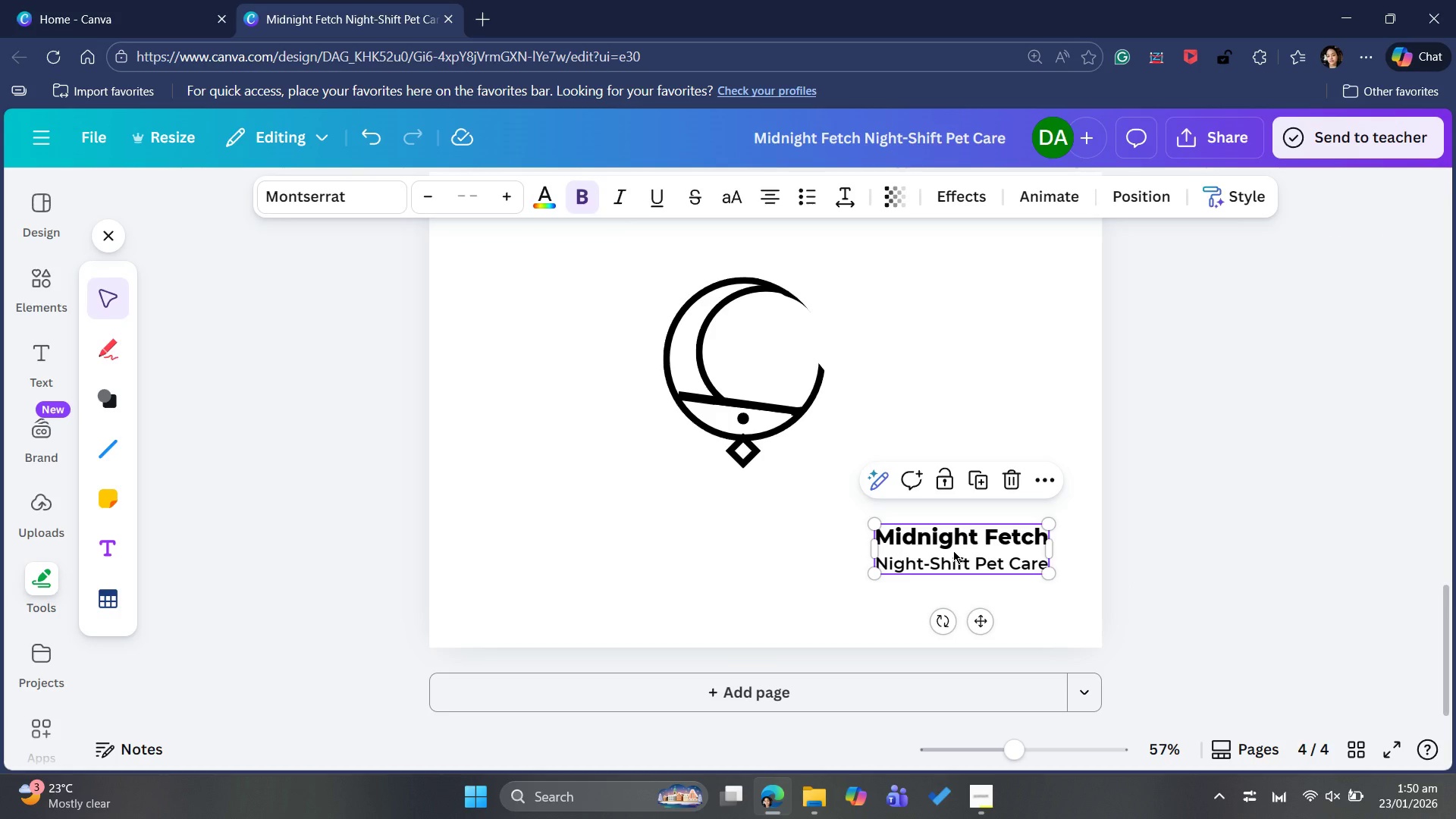 
left_click_drag(start_coordinate=[953, 551], to_coordinate=[752, 519])
 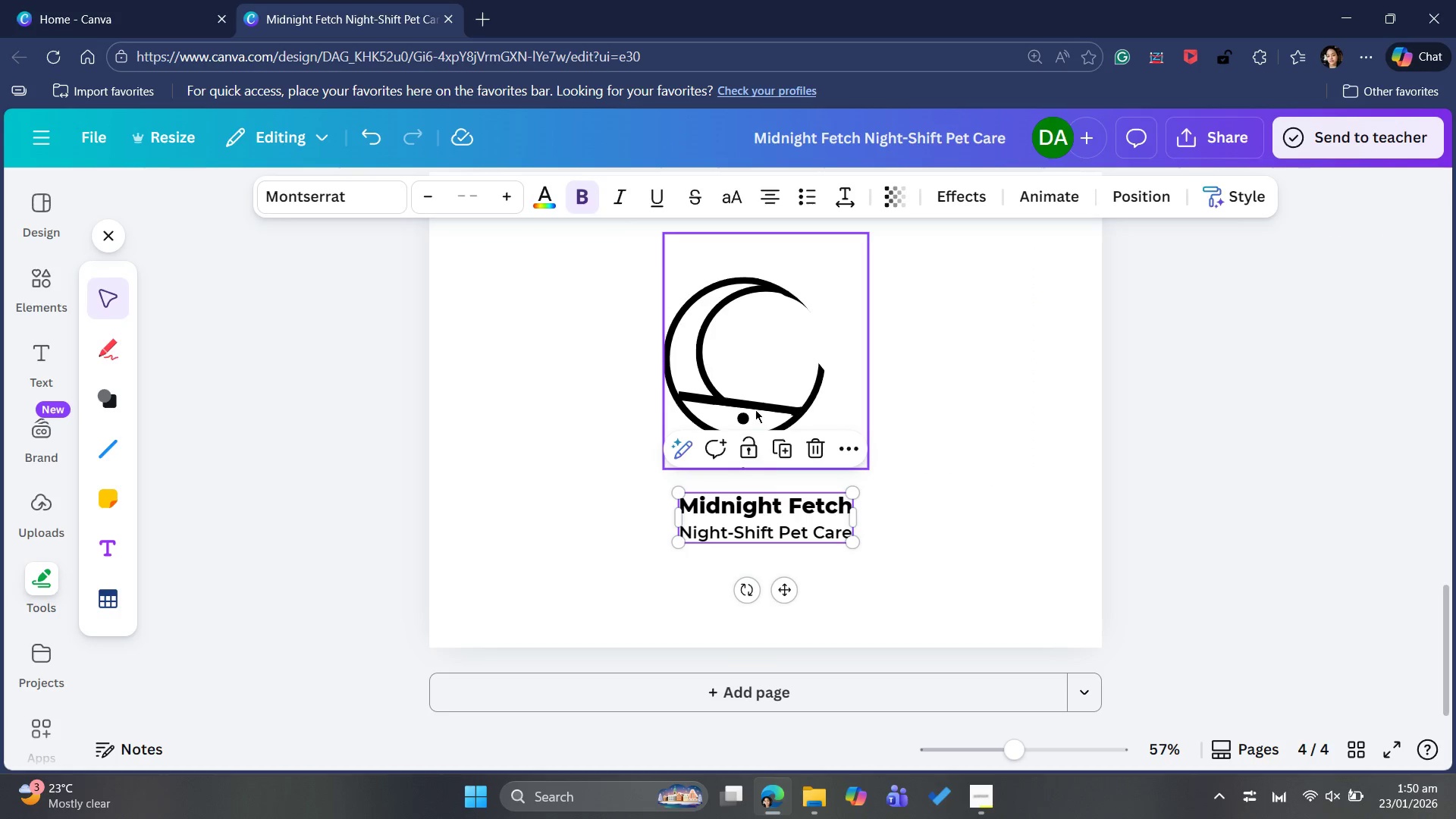 
left_click_drag(start_coordinate=[755, 401], to_coordinate=[758, 391])
 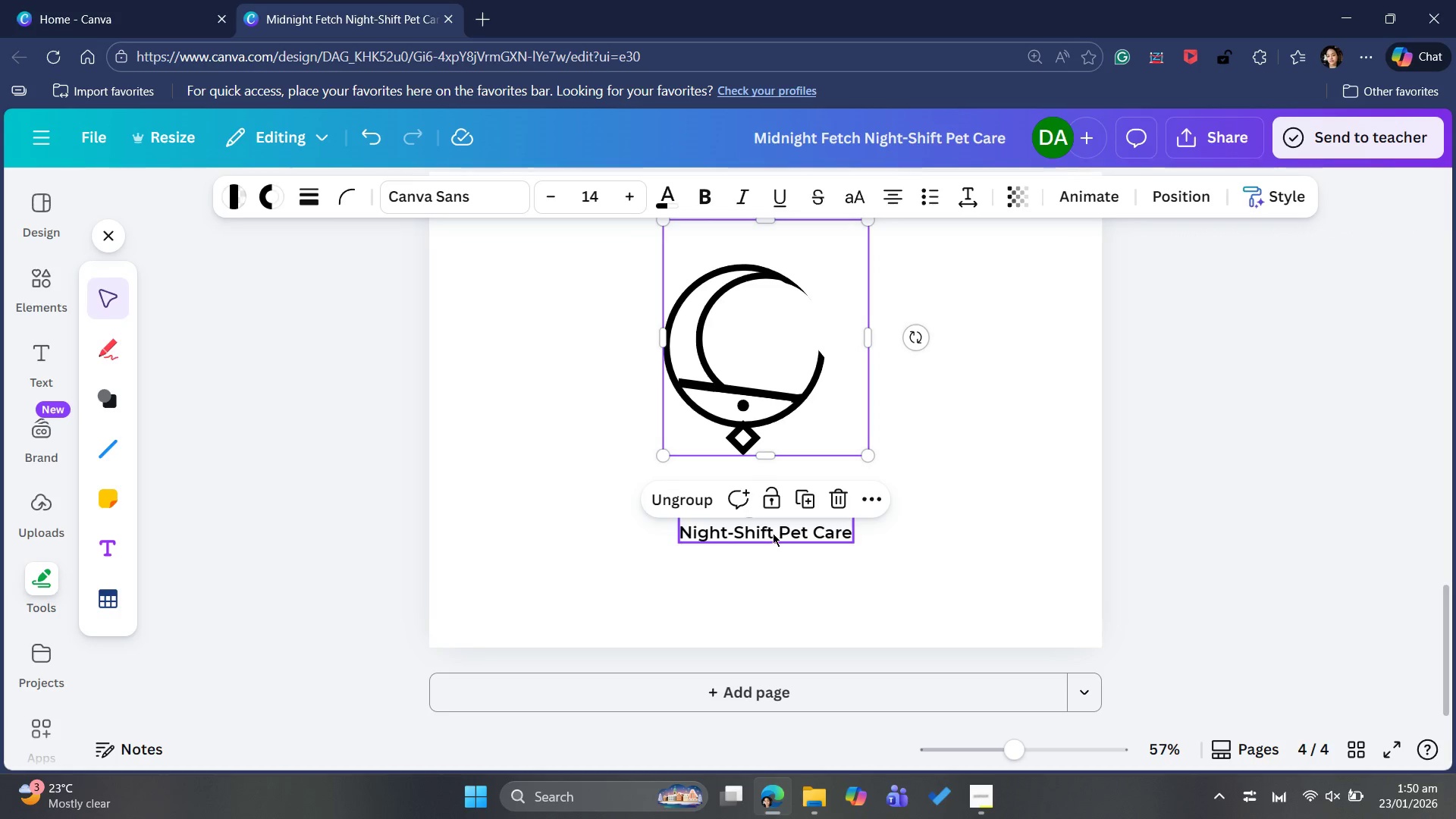 
left_click_drag(start_coordinate=[773, 533], to_coordinate=[752, 527])
 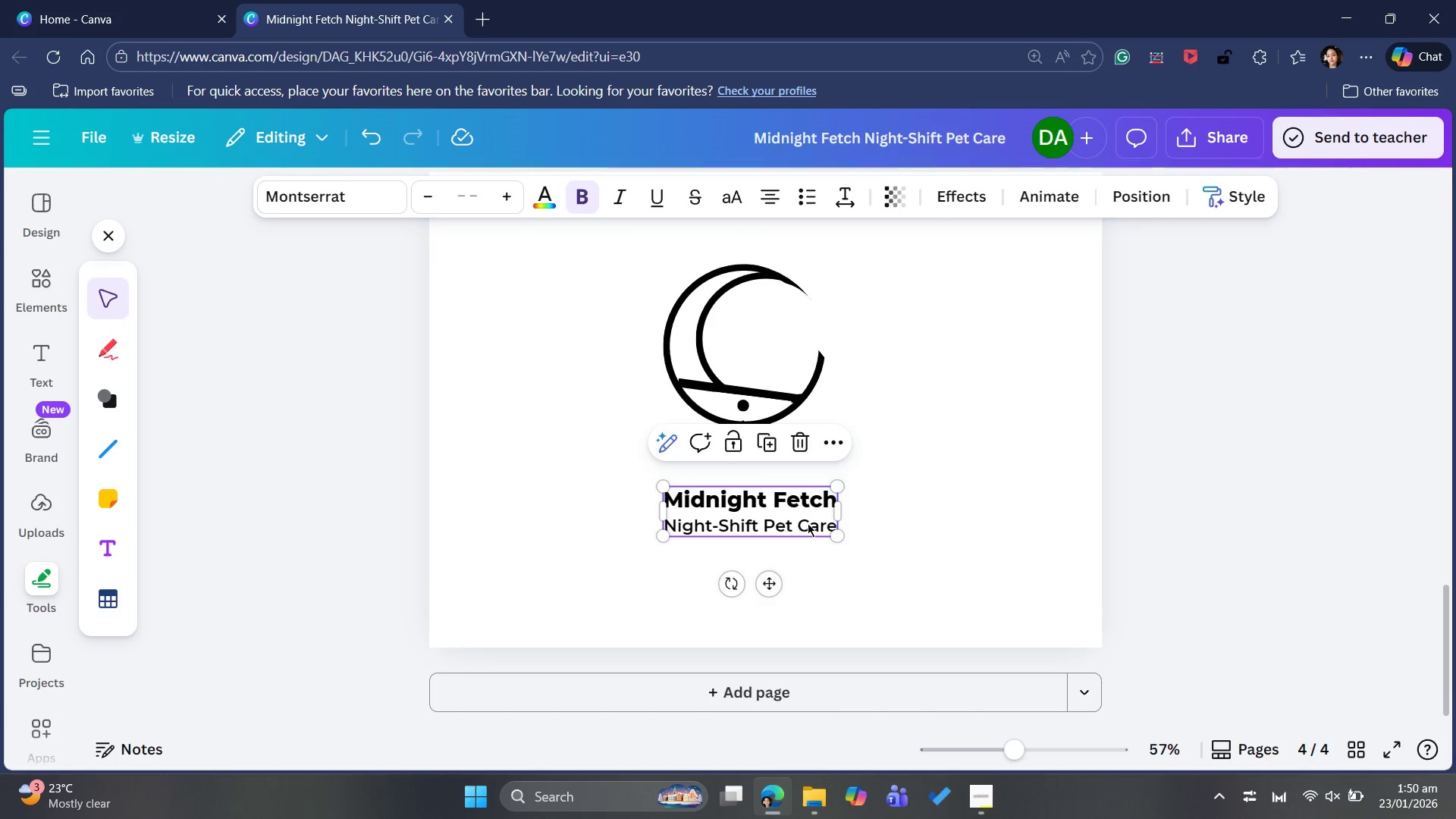 
scroll: coordinate [811, 523], scroll_direction: up, amount: 1.0
 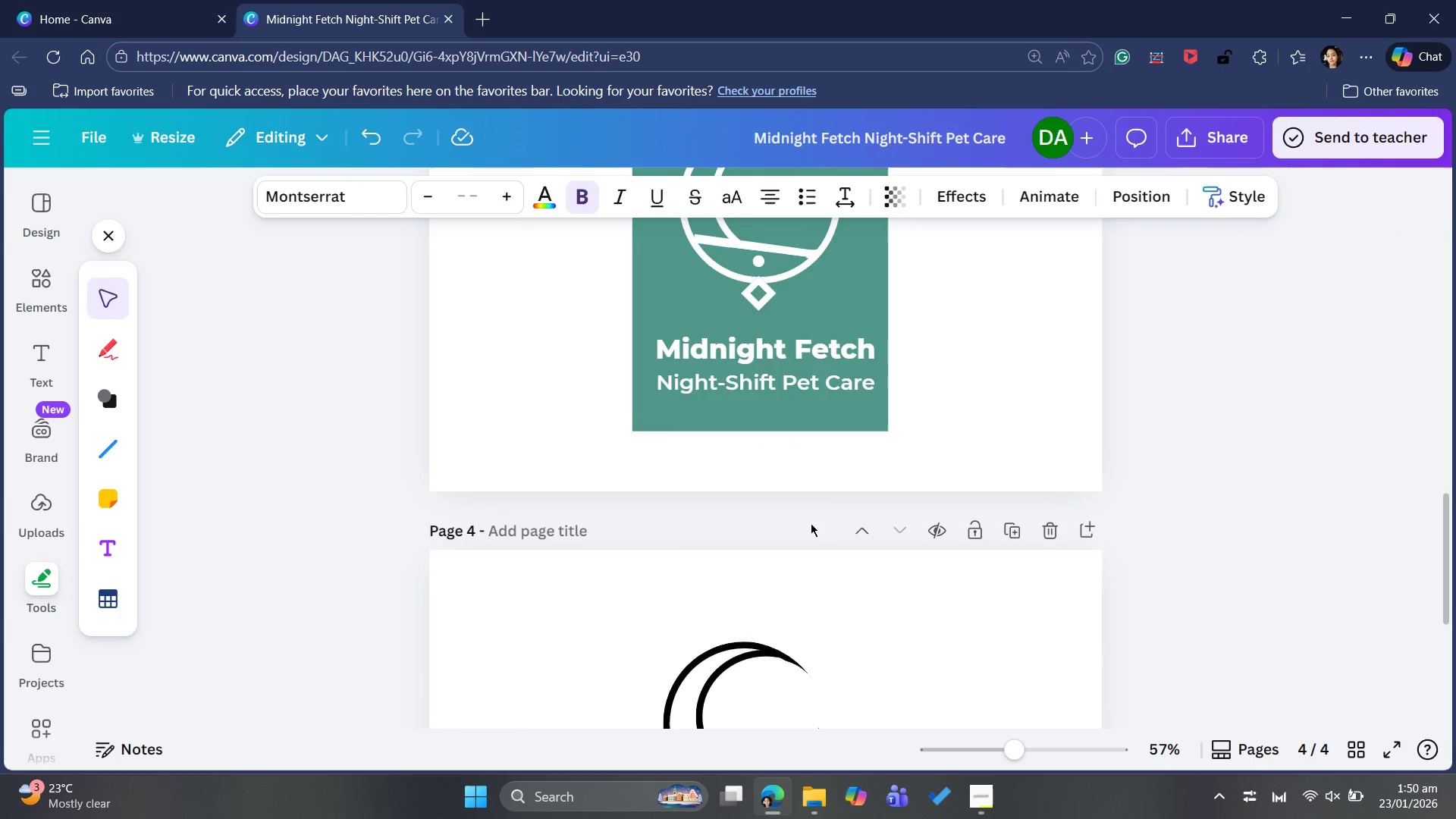 
scroll: coordinate [811, 523], scroll_direction: down, amount: 1.0
 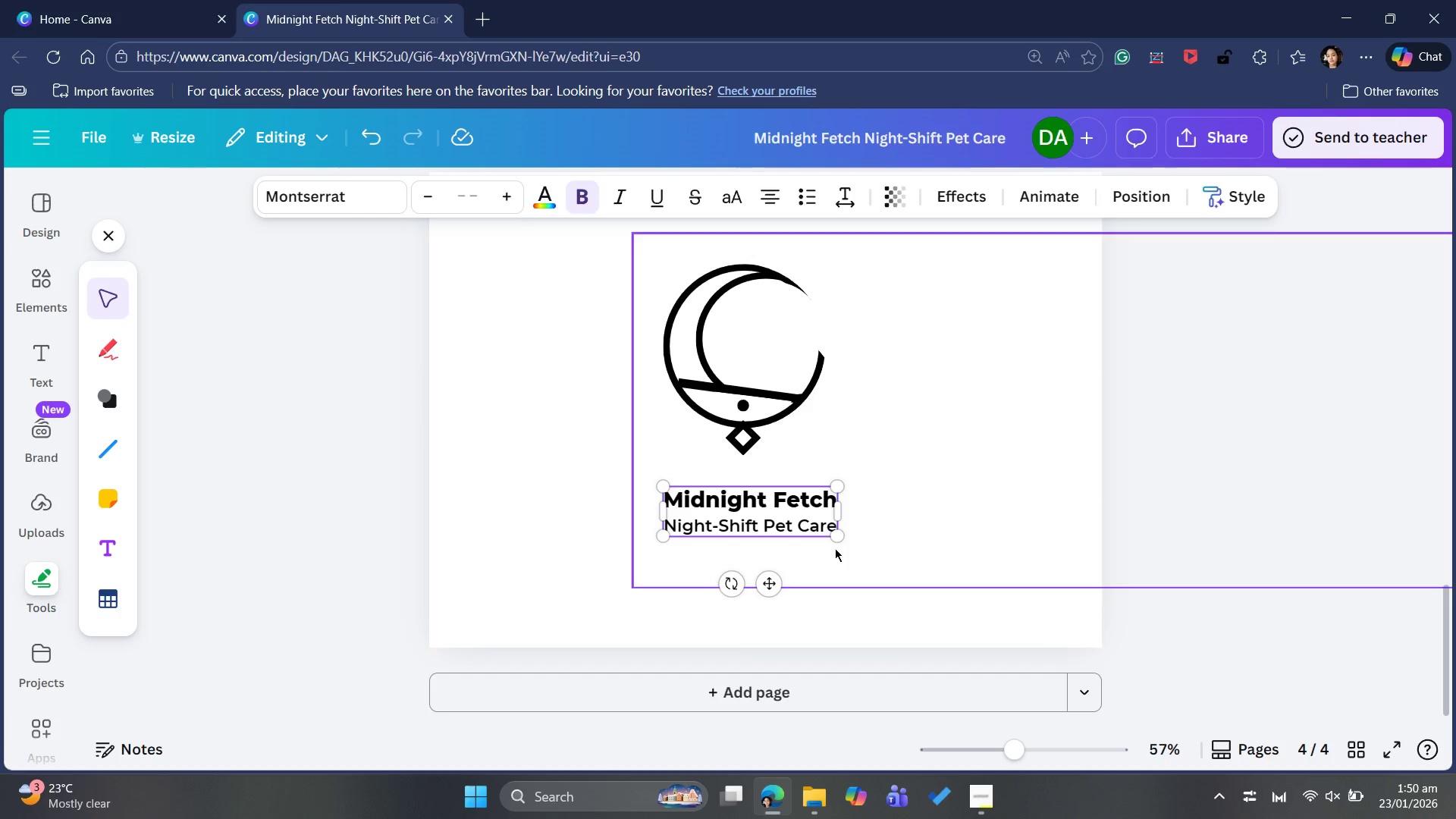 
left_click_drag(start_coordinate=[833, 536], to_coordinate=[861, 563])
 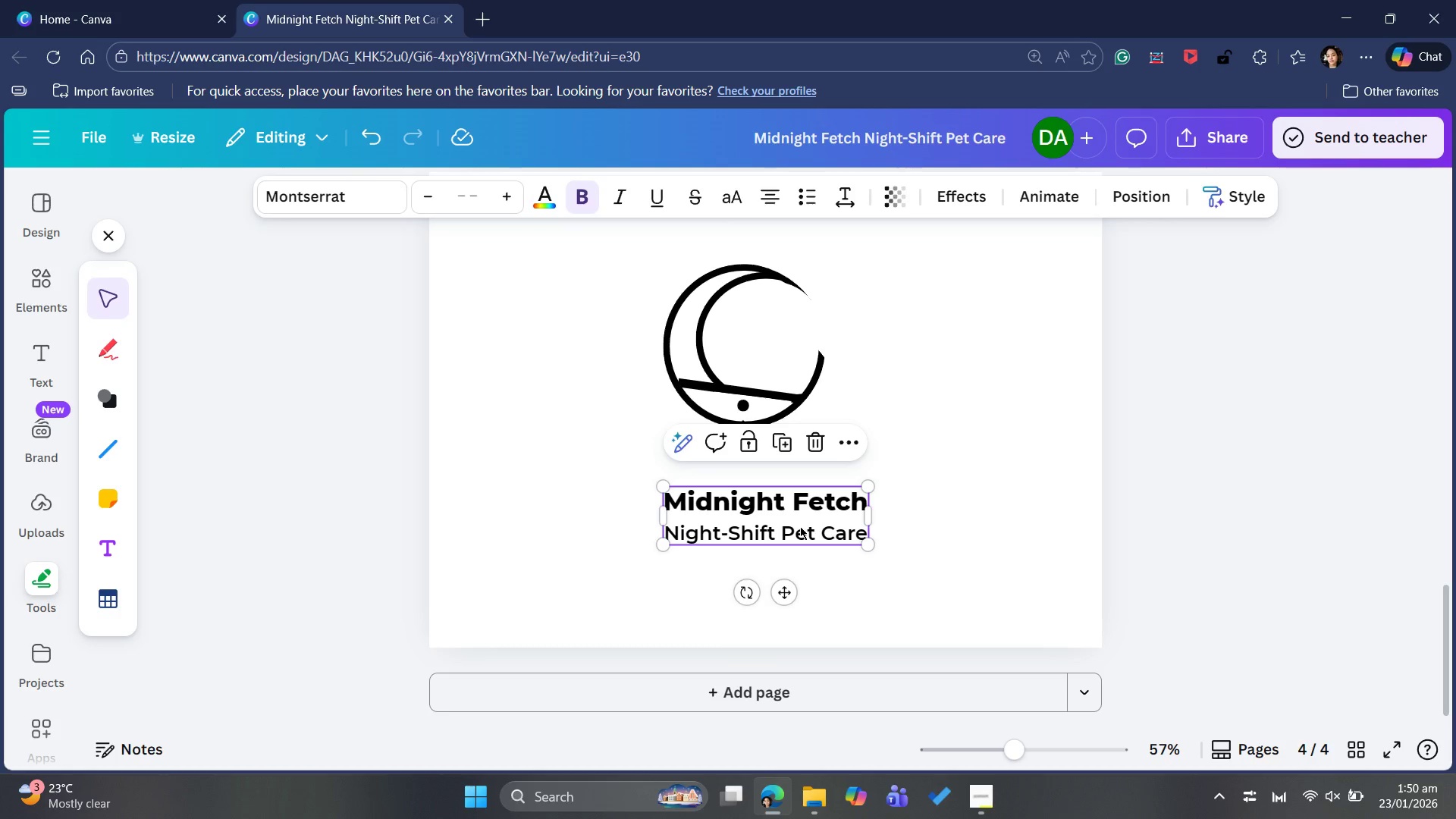 
left_click_drag(start_coordinate=[800, 524], to_coordinate=[784, 518])
 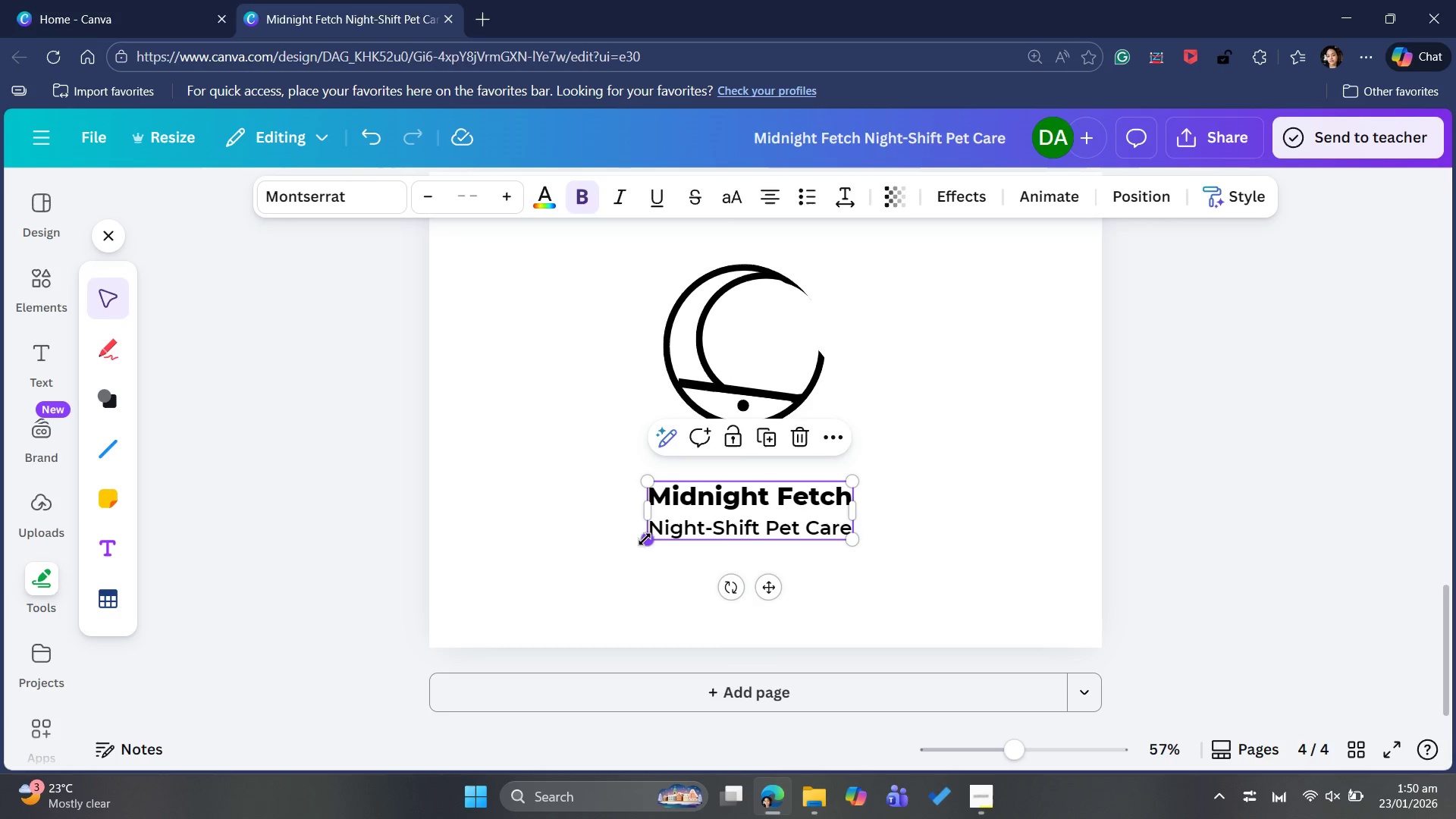 
left_click_drag(start_coordinate=[646, 541], to_coordinate=[633, 541])
 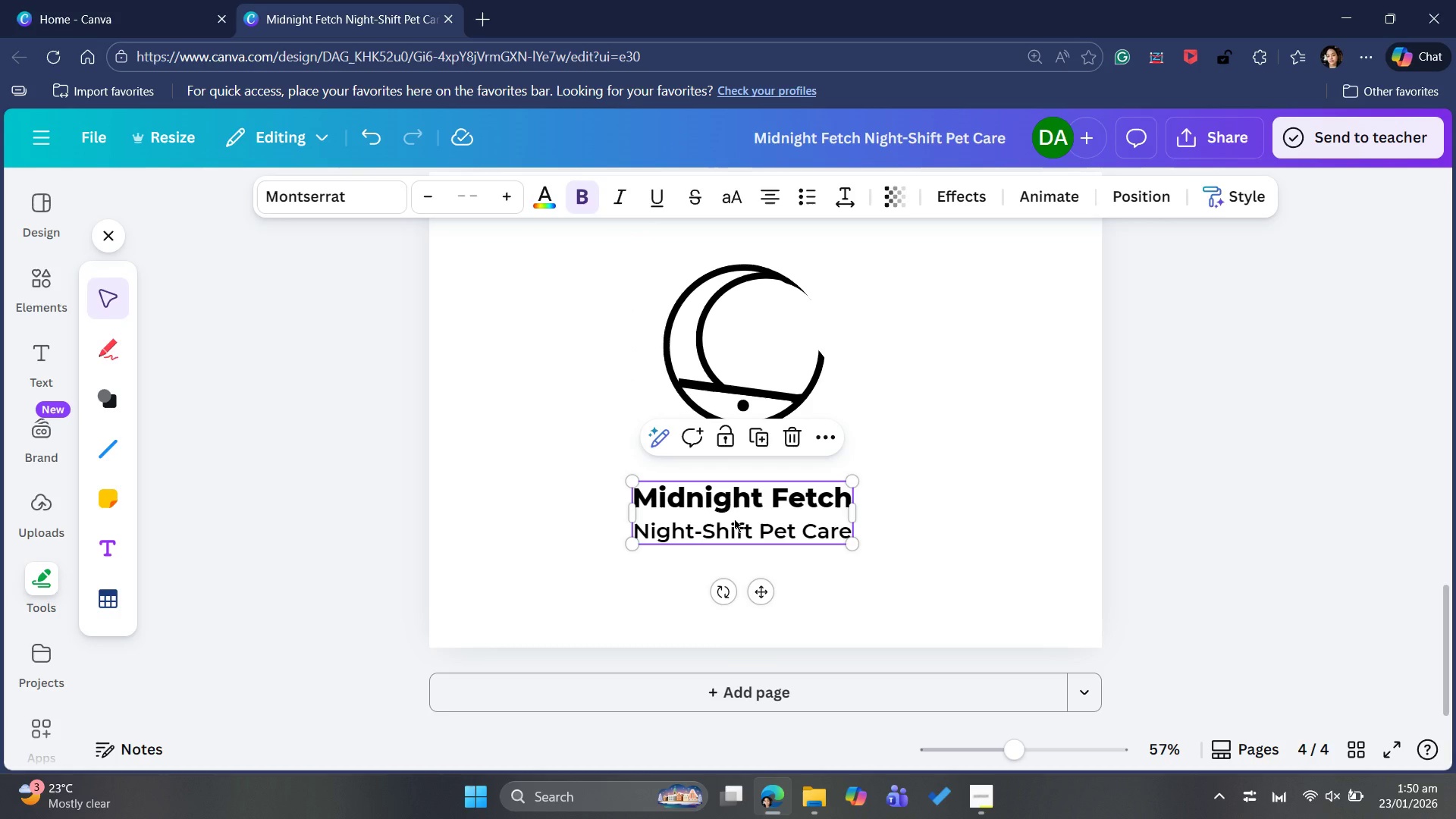 
left_click_drag(start_coordinate=[734, 519], to_coordinate=[737, 513])
 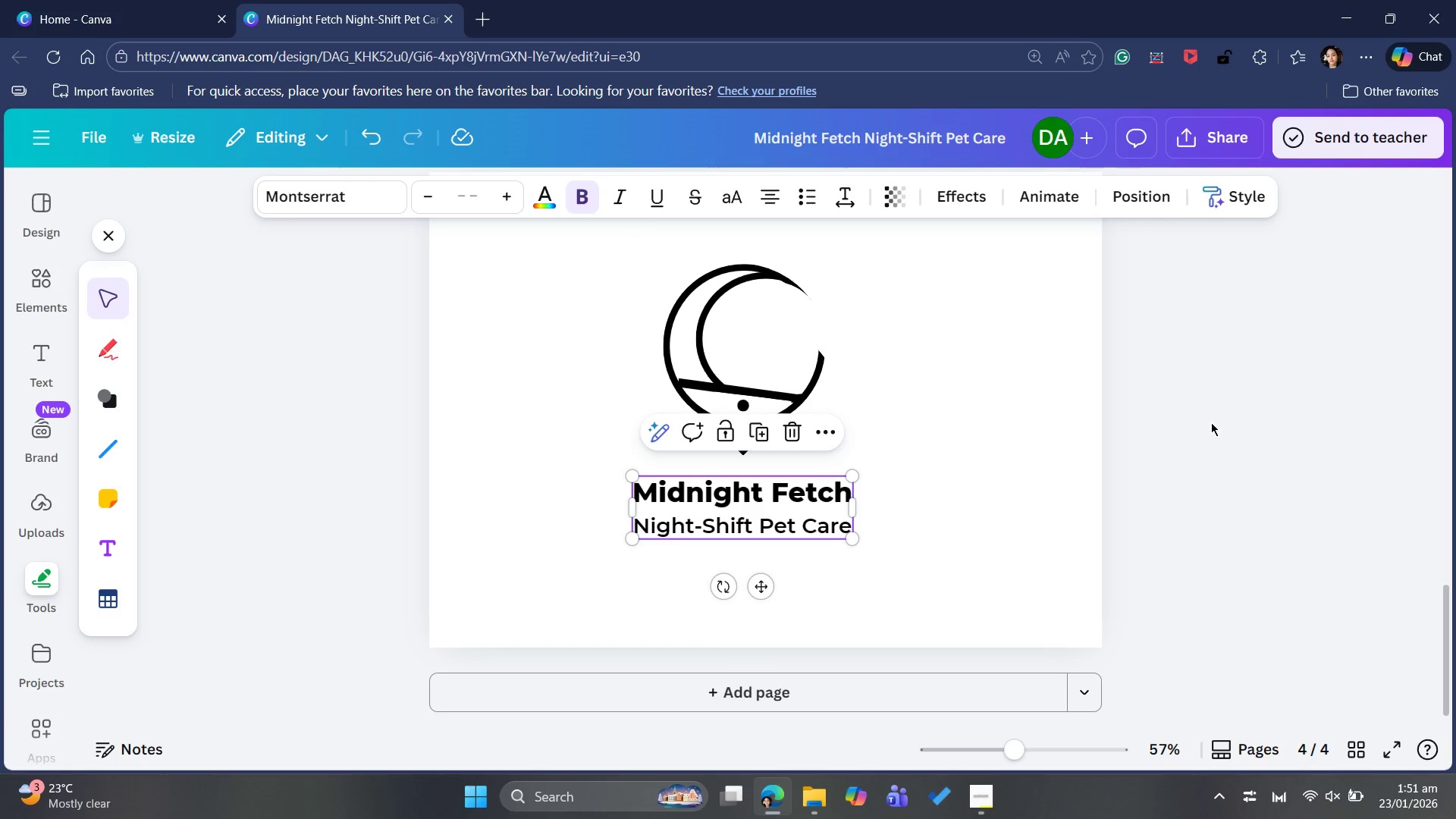 
left_click([1226, 417])
 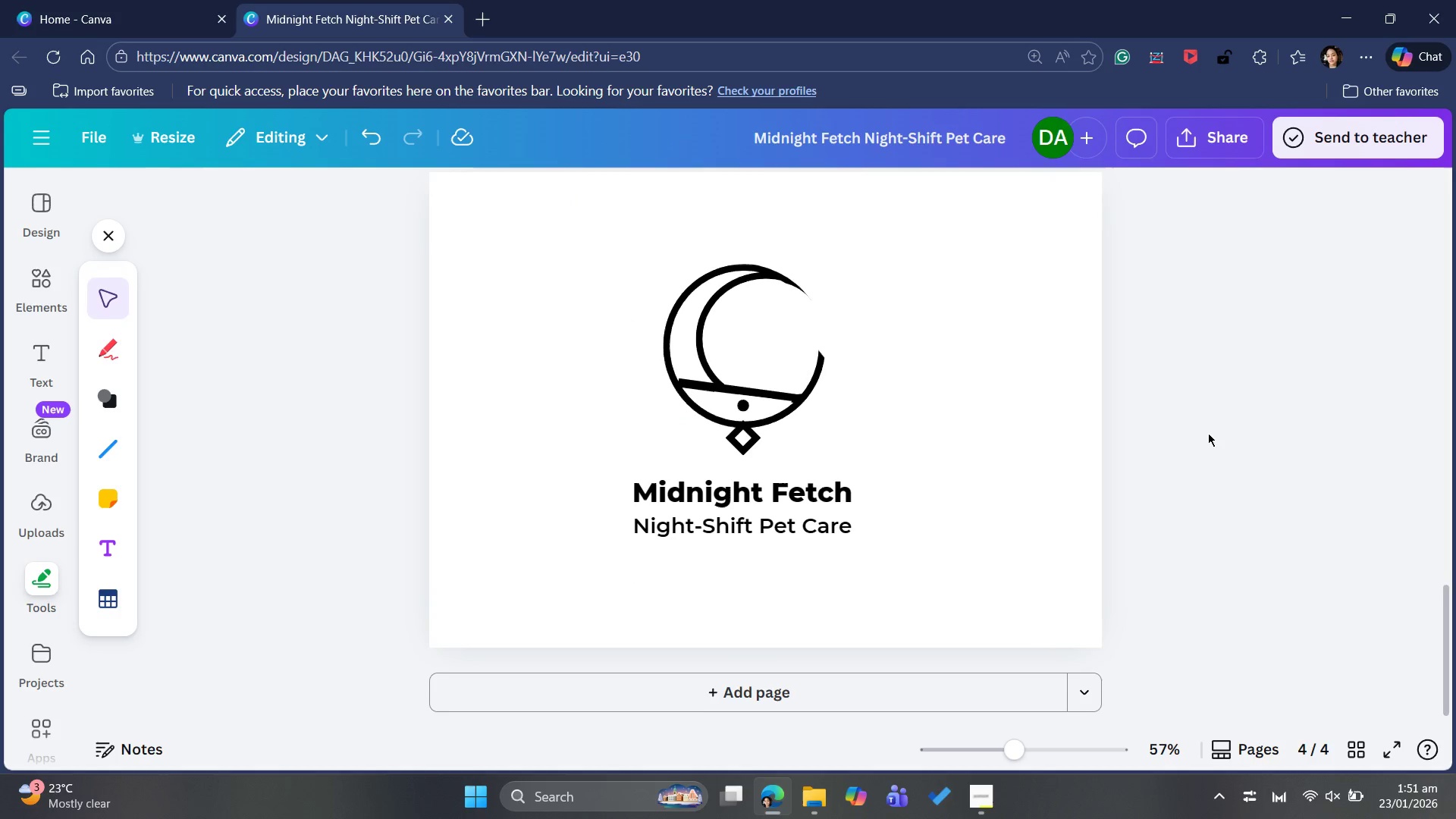 
scroll: coordinate [1208, 435], scroll_direction: up, amount: 6.0
 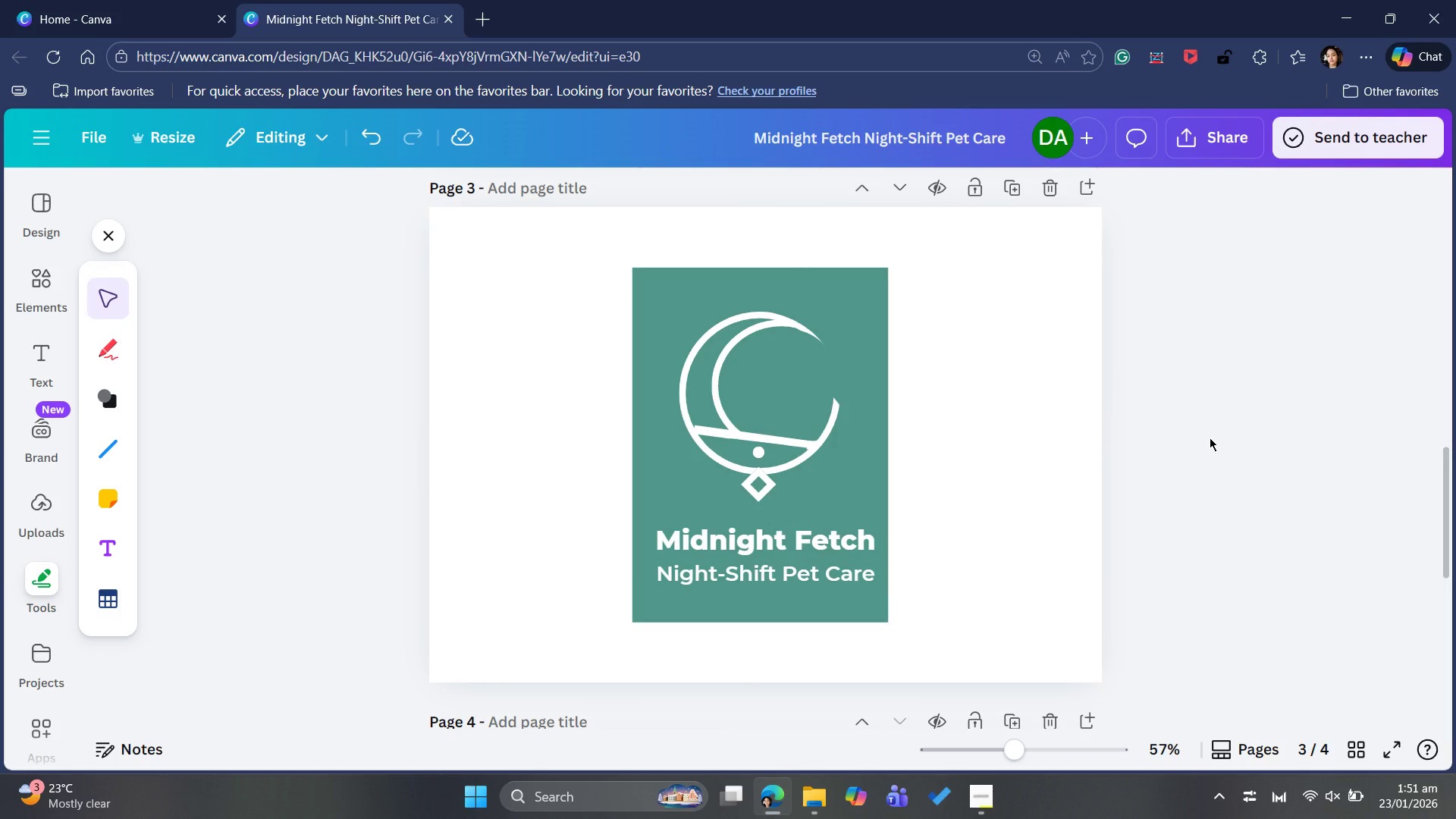 
scroll: coordinate [1210, 438], scroll_direction: down, amount: 10.0
 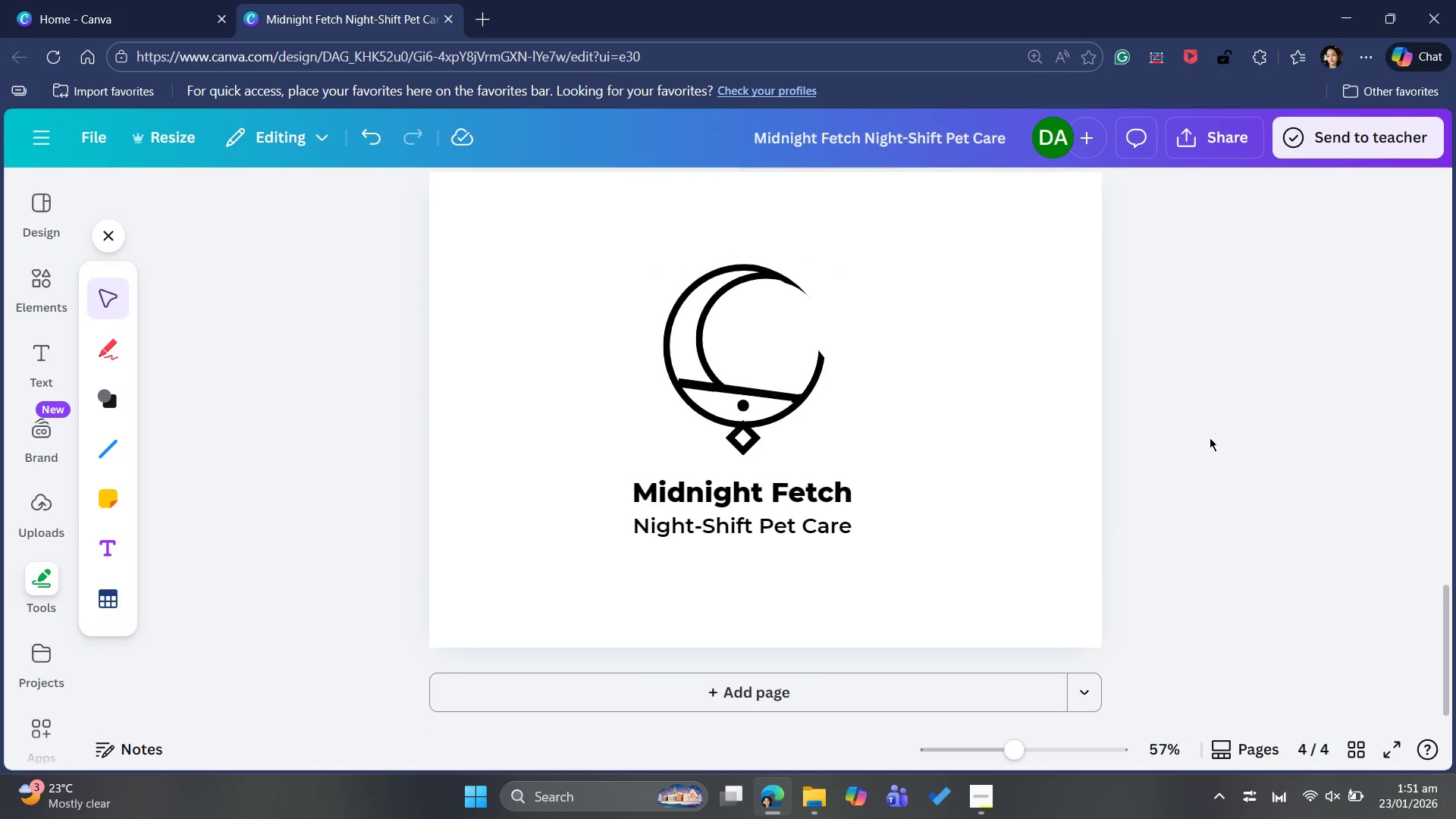 
scroll: coordinate [1210, 438], scroll_direction: up, amount: 5.0
 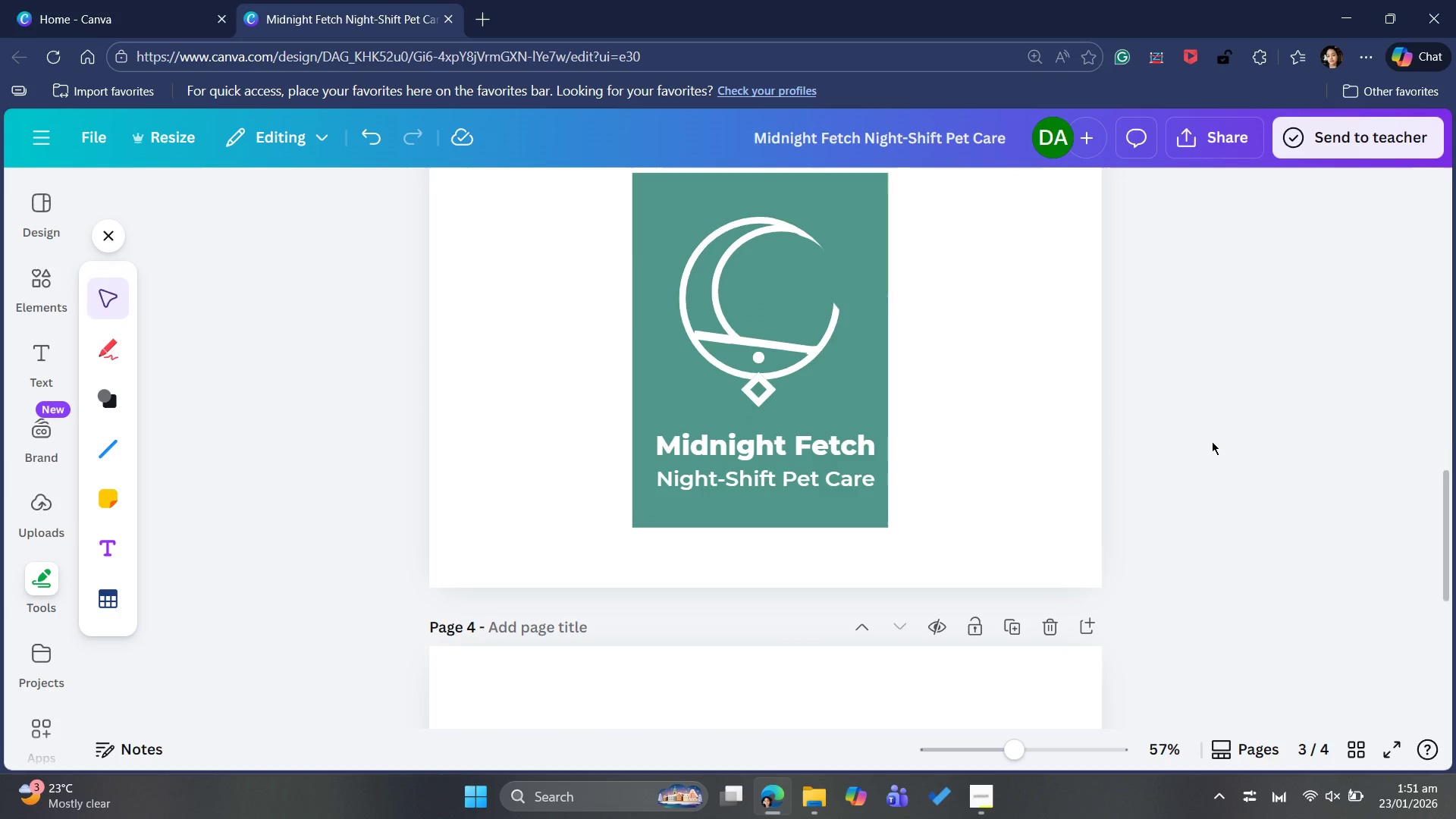 
scroll: coordinate [1212, 441], scroll_direction: down, amount: 5.0
 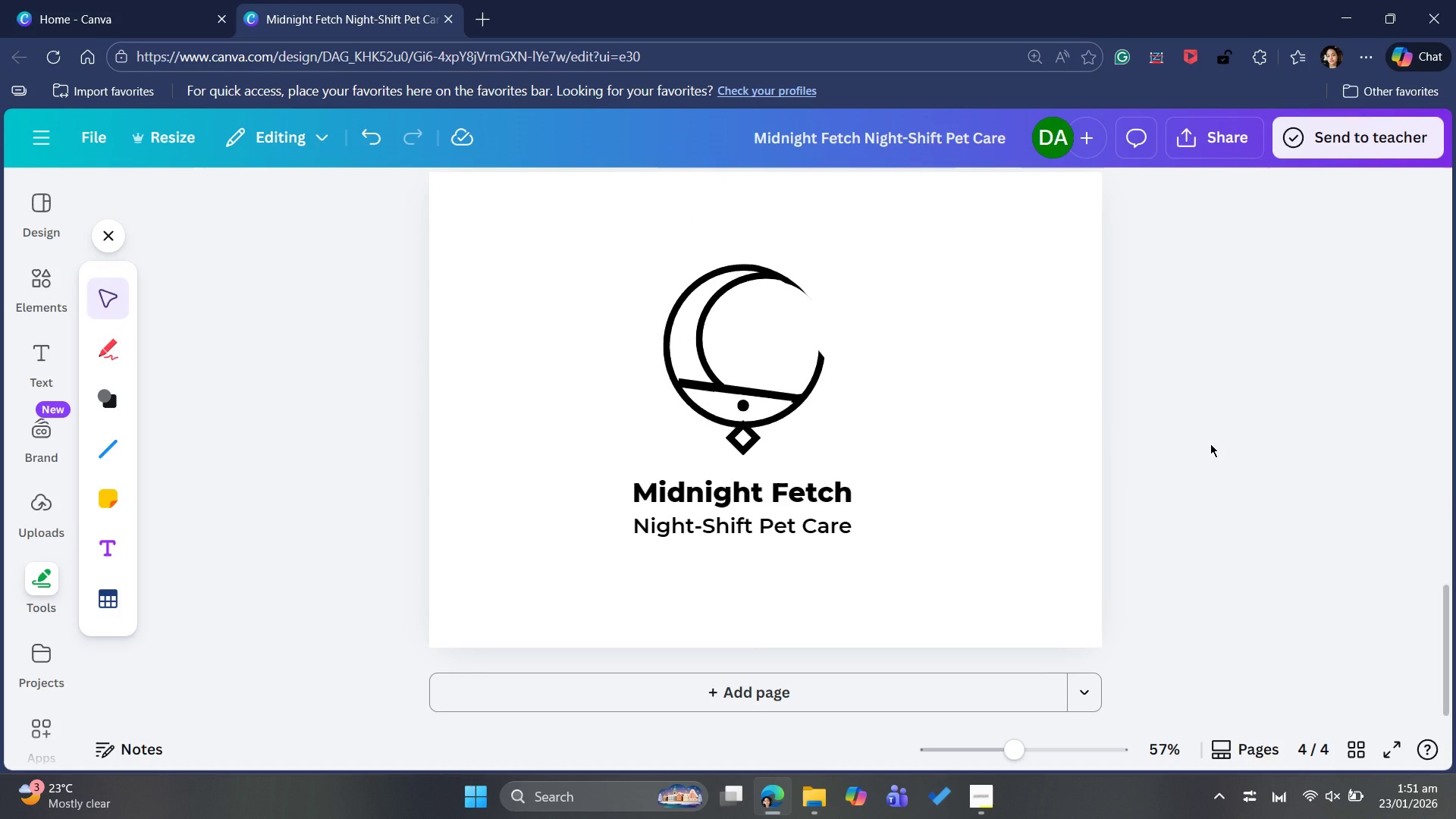 
scroll: coordinate [1208, 441], scroll_direction: up, amount: 5.0
 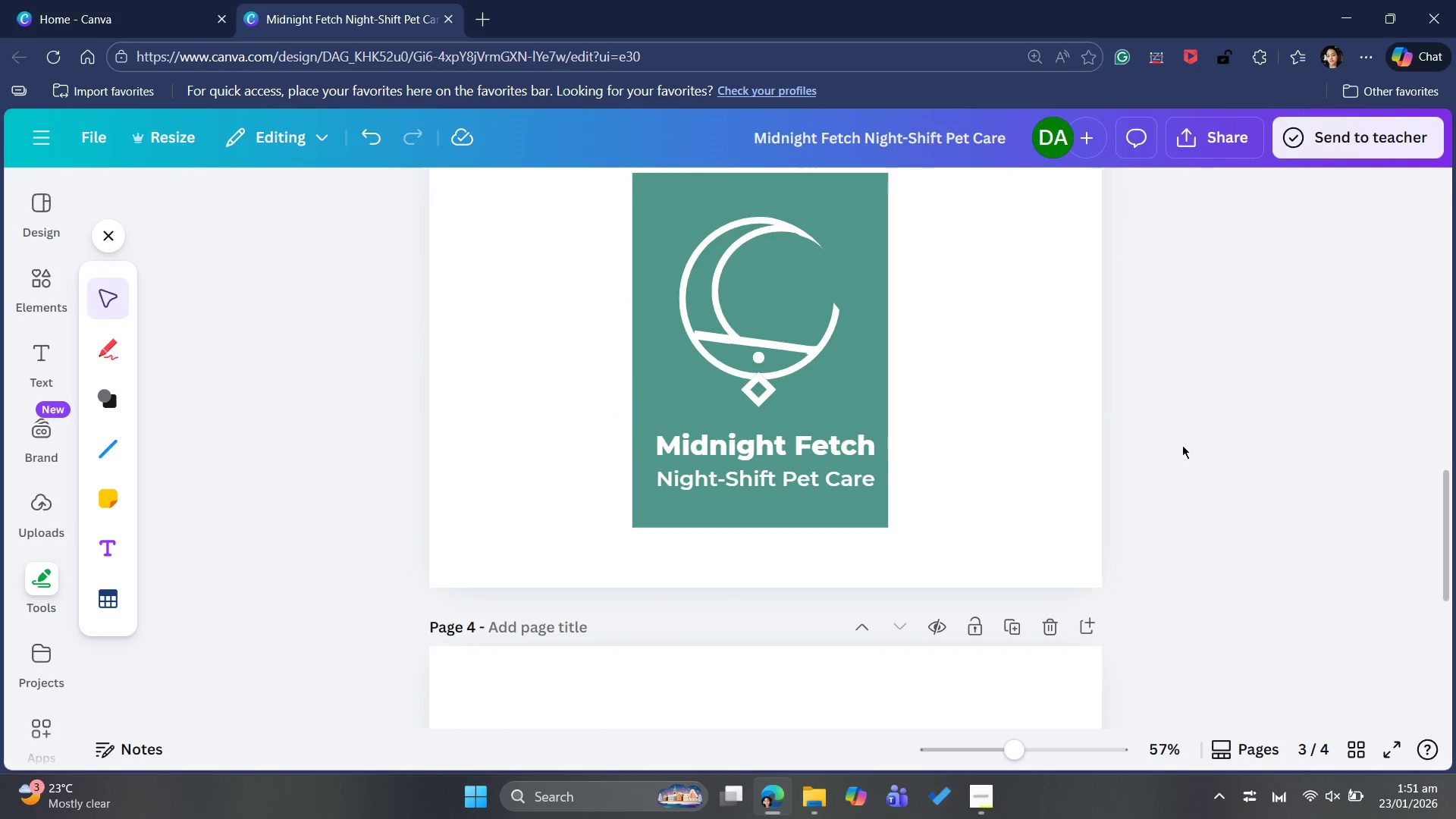 
left_click([801, 449])
 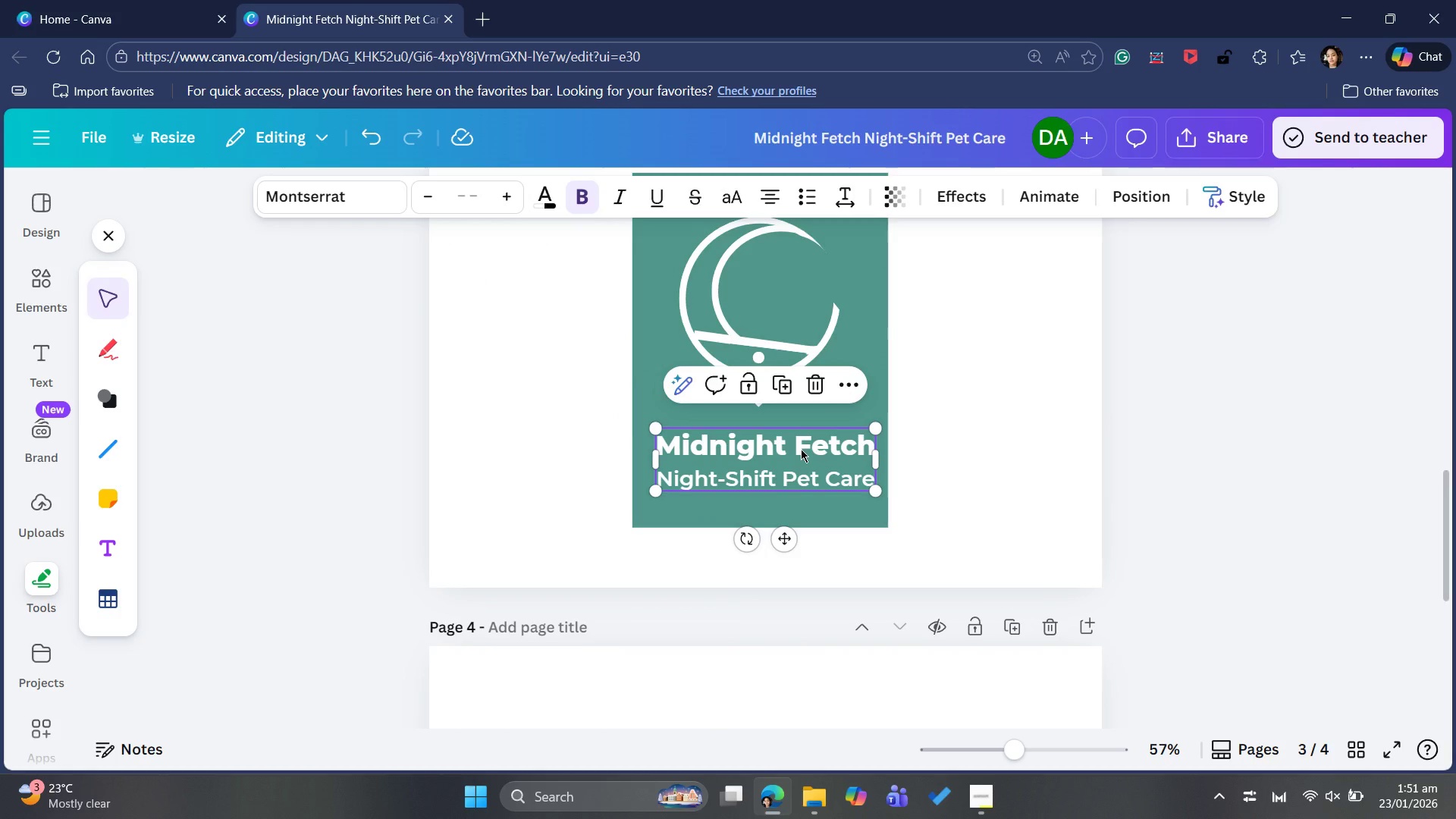 
key(ArrowLeft)
 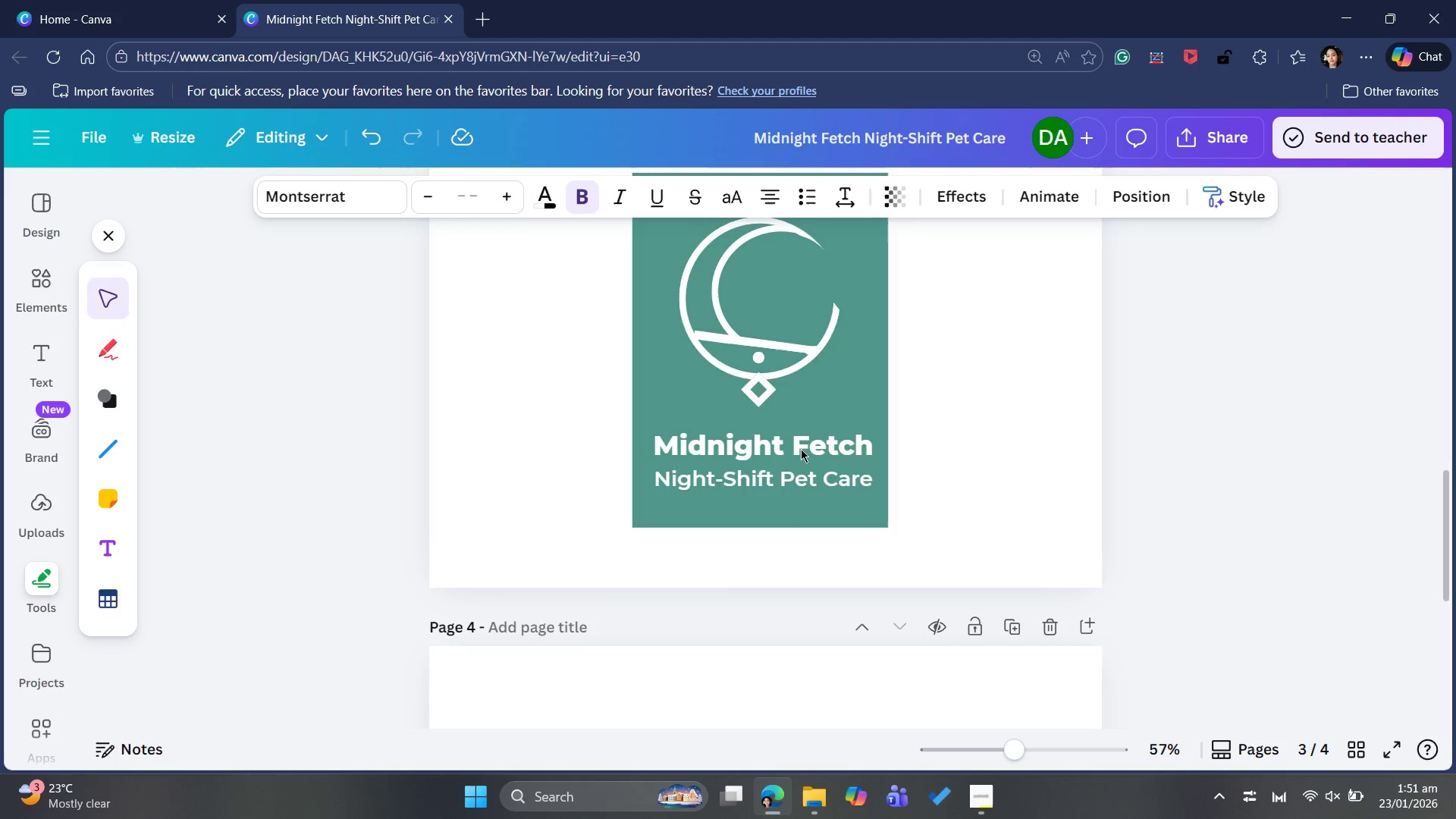 
key(ArrowLeft)
 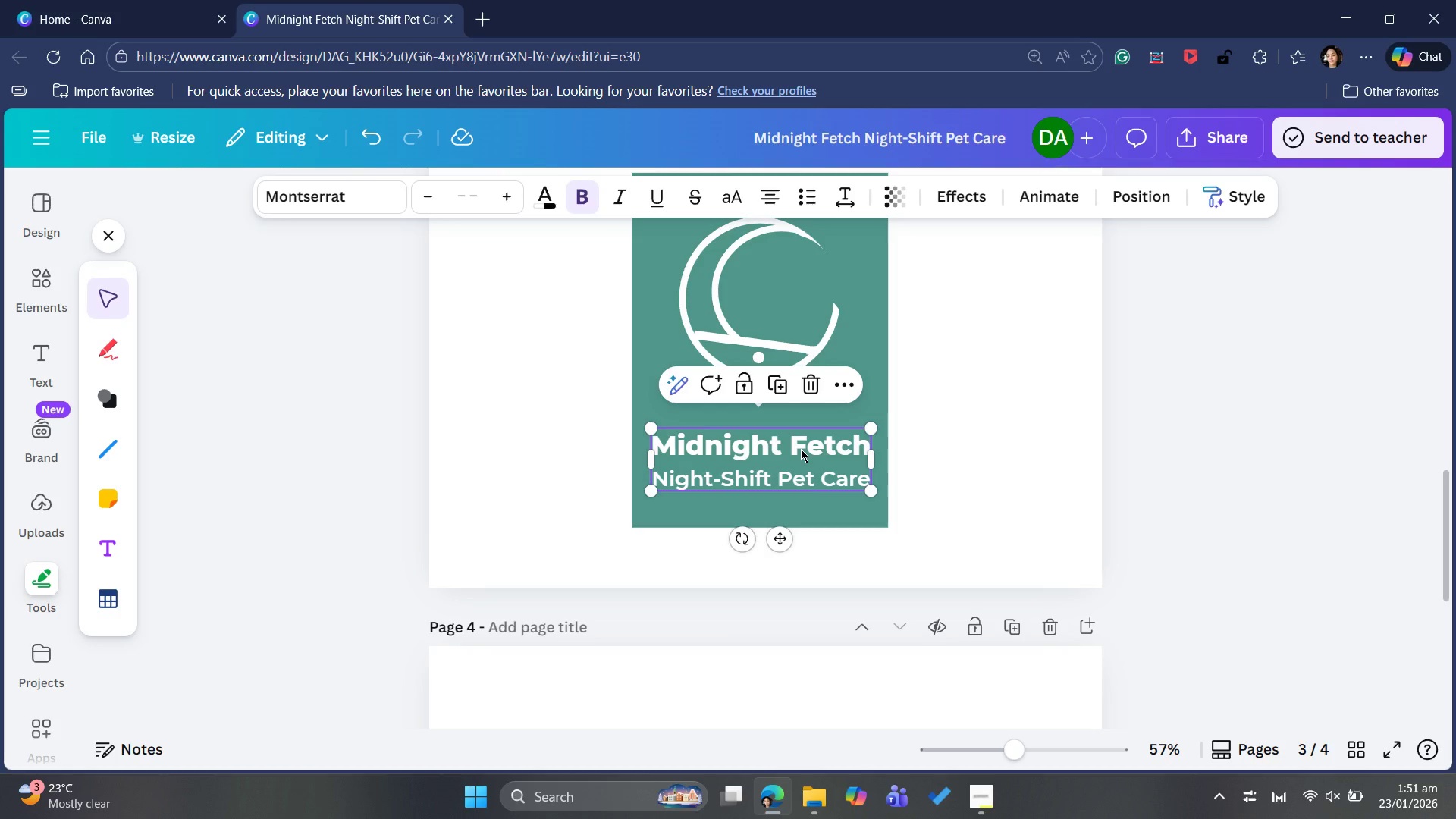 
key(ArrowLeft)
 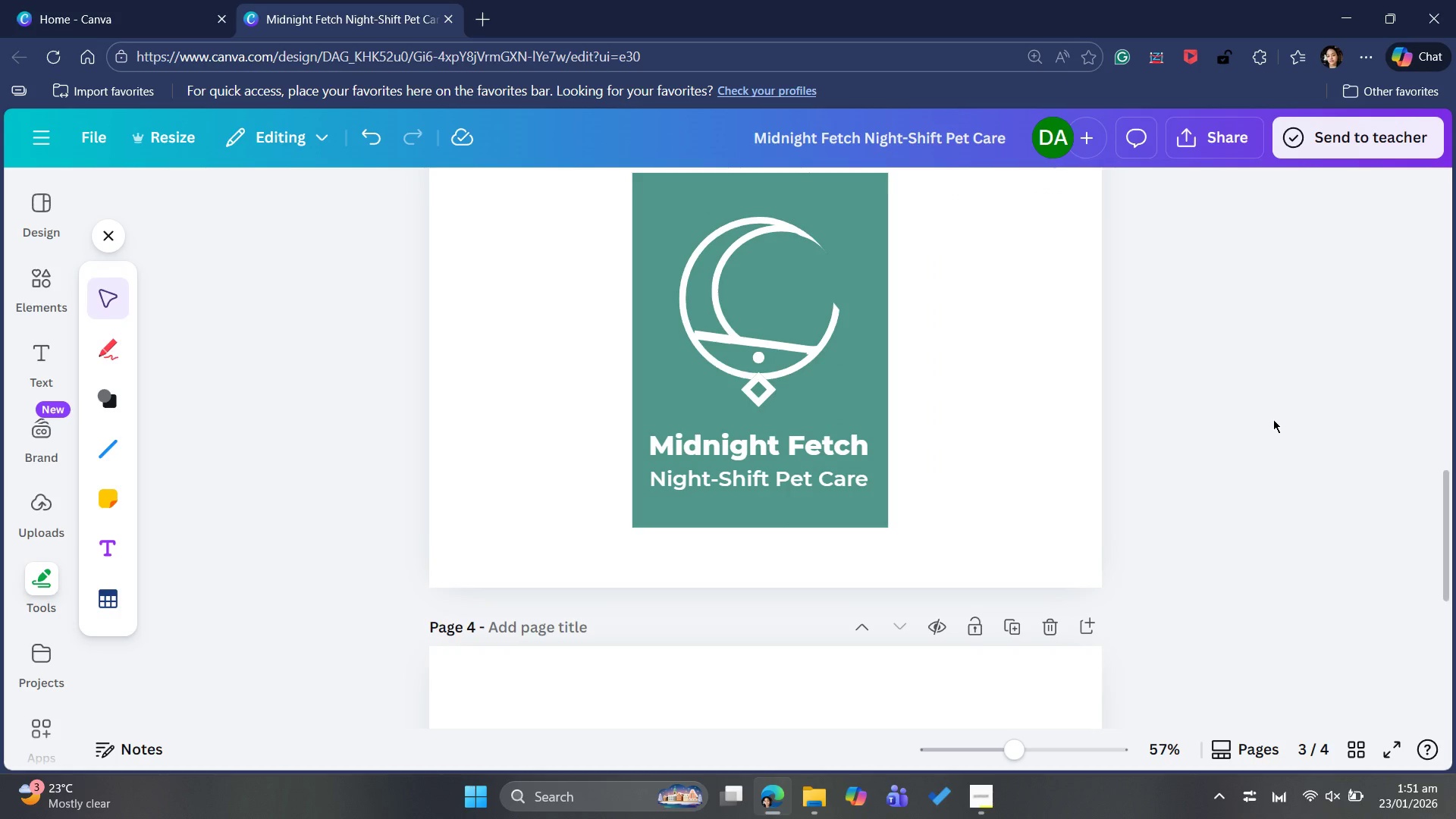 
scroll: coordinate [1274, 422], scroll_direction: up, amount: 5.0
 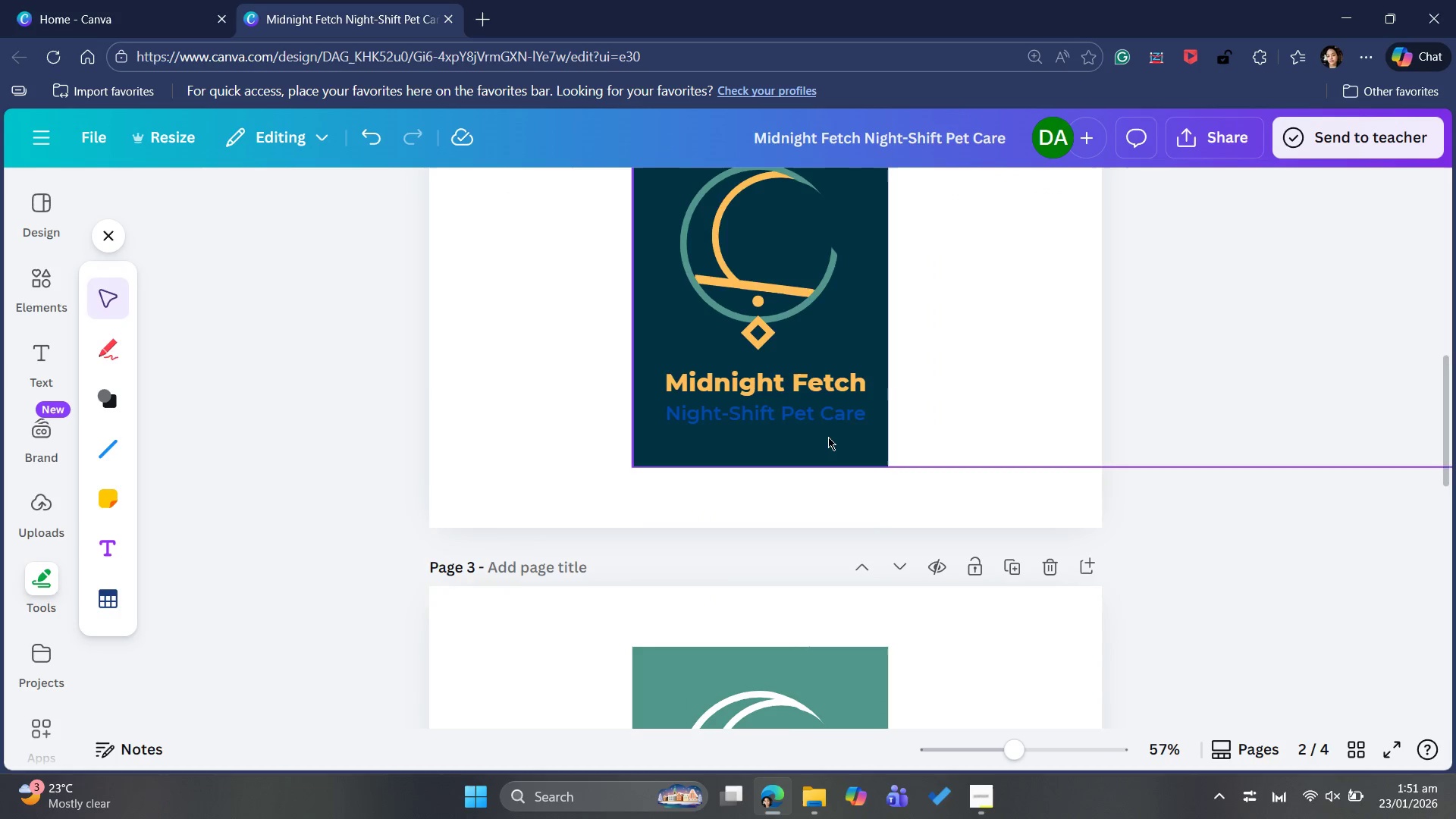 
left_click([796, 394])
 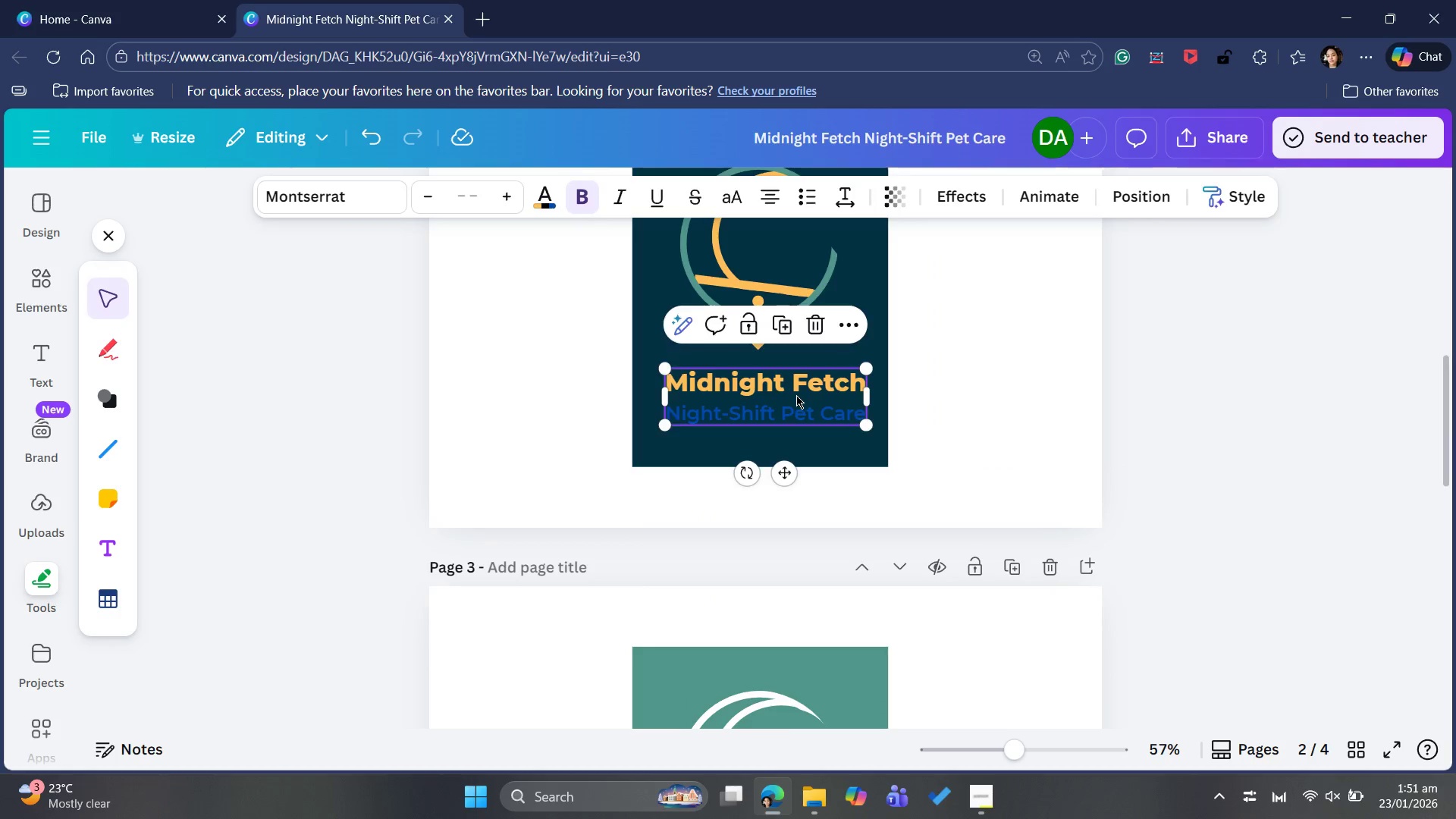 
key(ArrowLeft)
 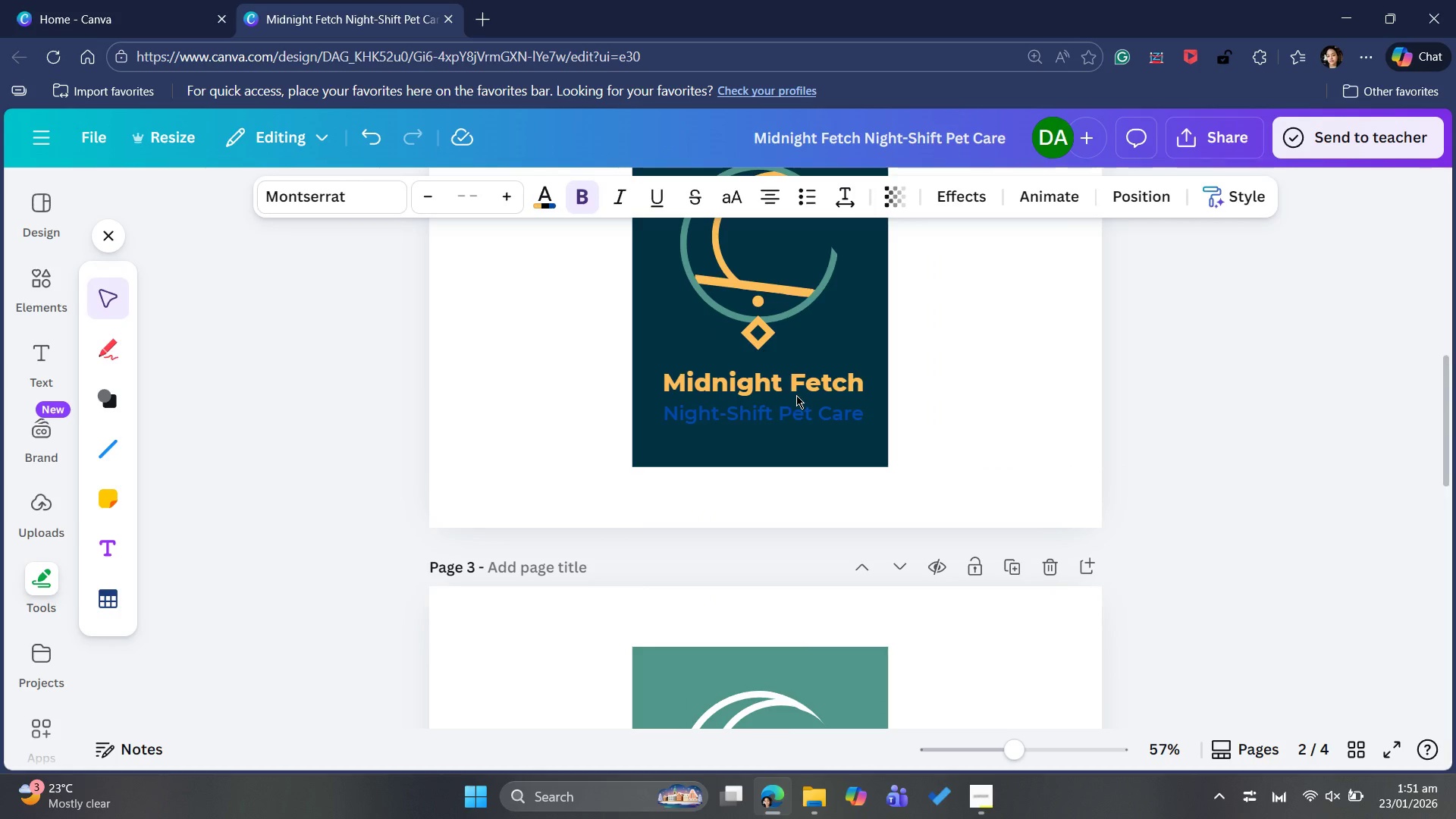 
key(ArrowLeft)
 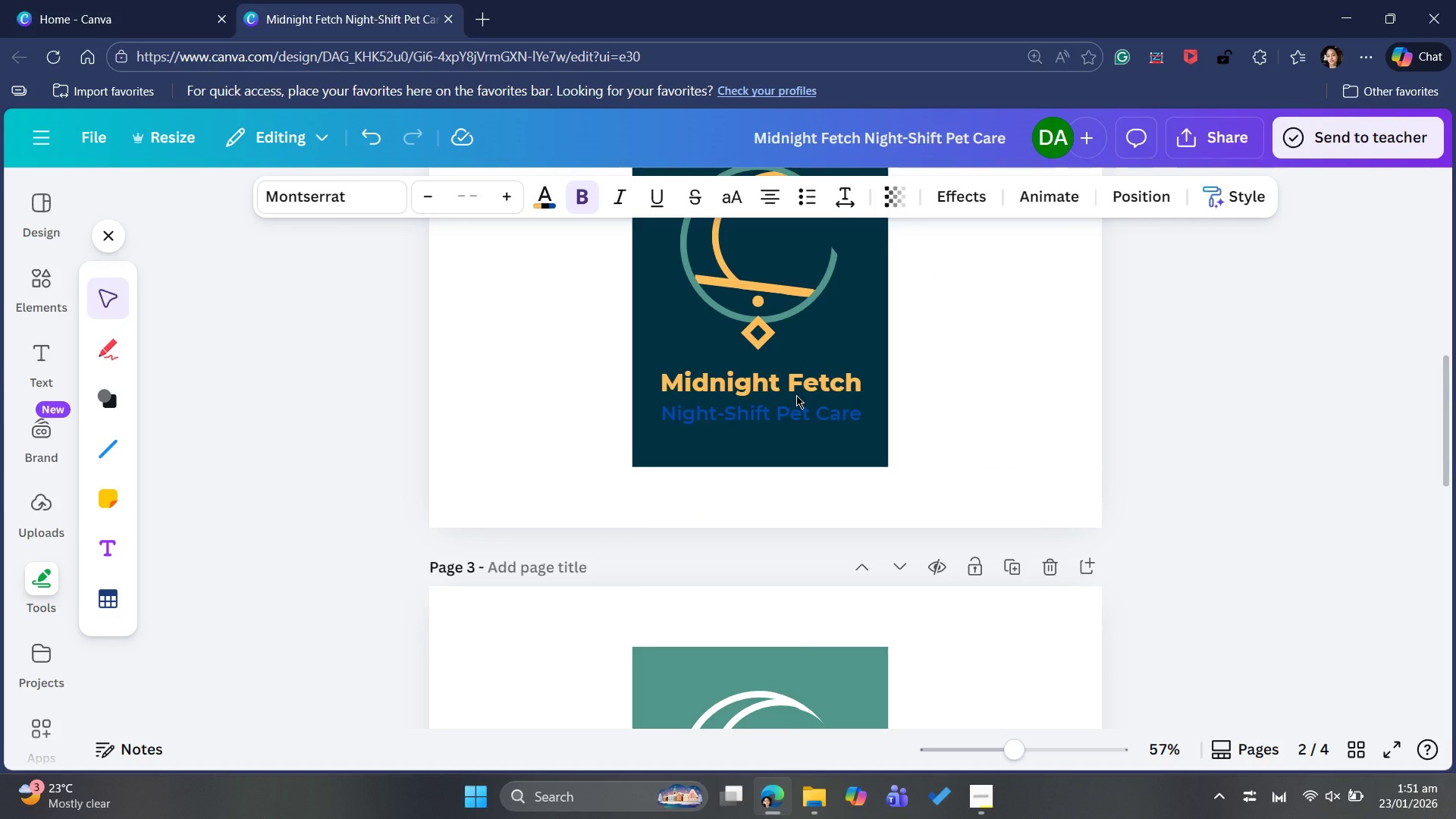 
key(ArrowLeft)
 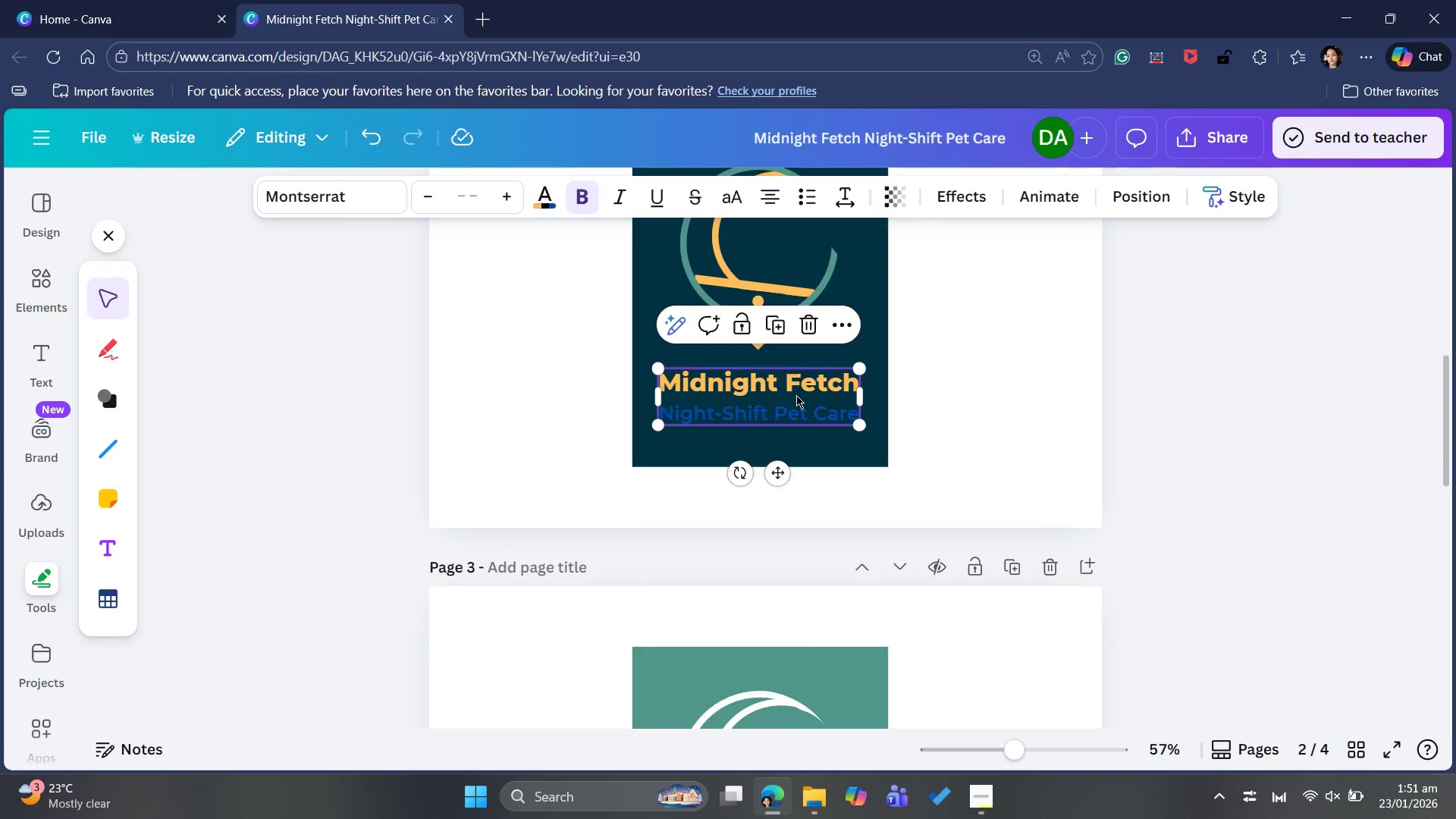 
key(ArrowLeft)
 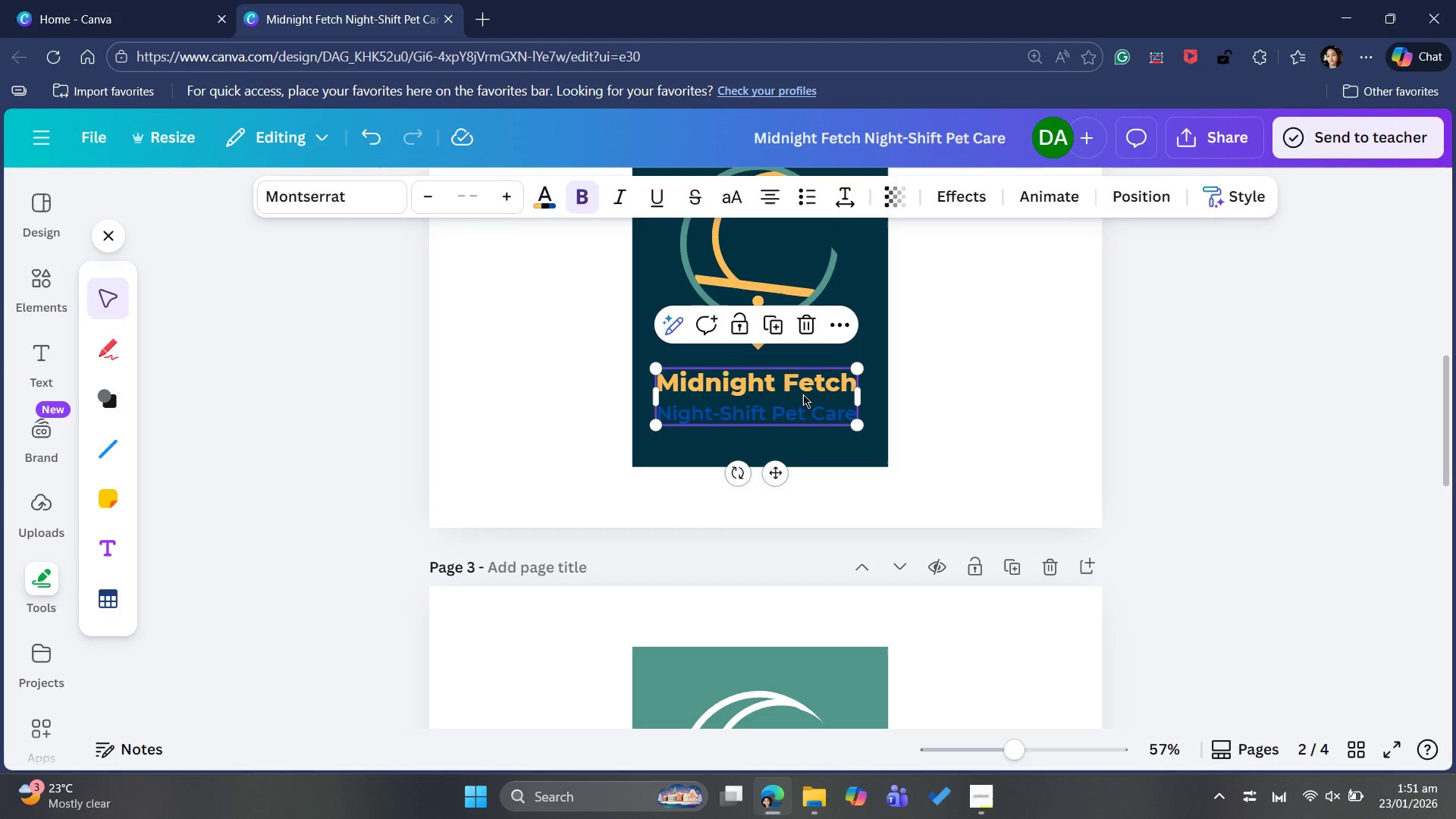 
left_click([1275, 344])
 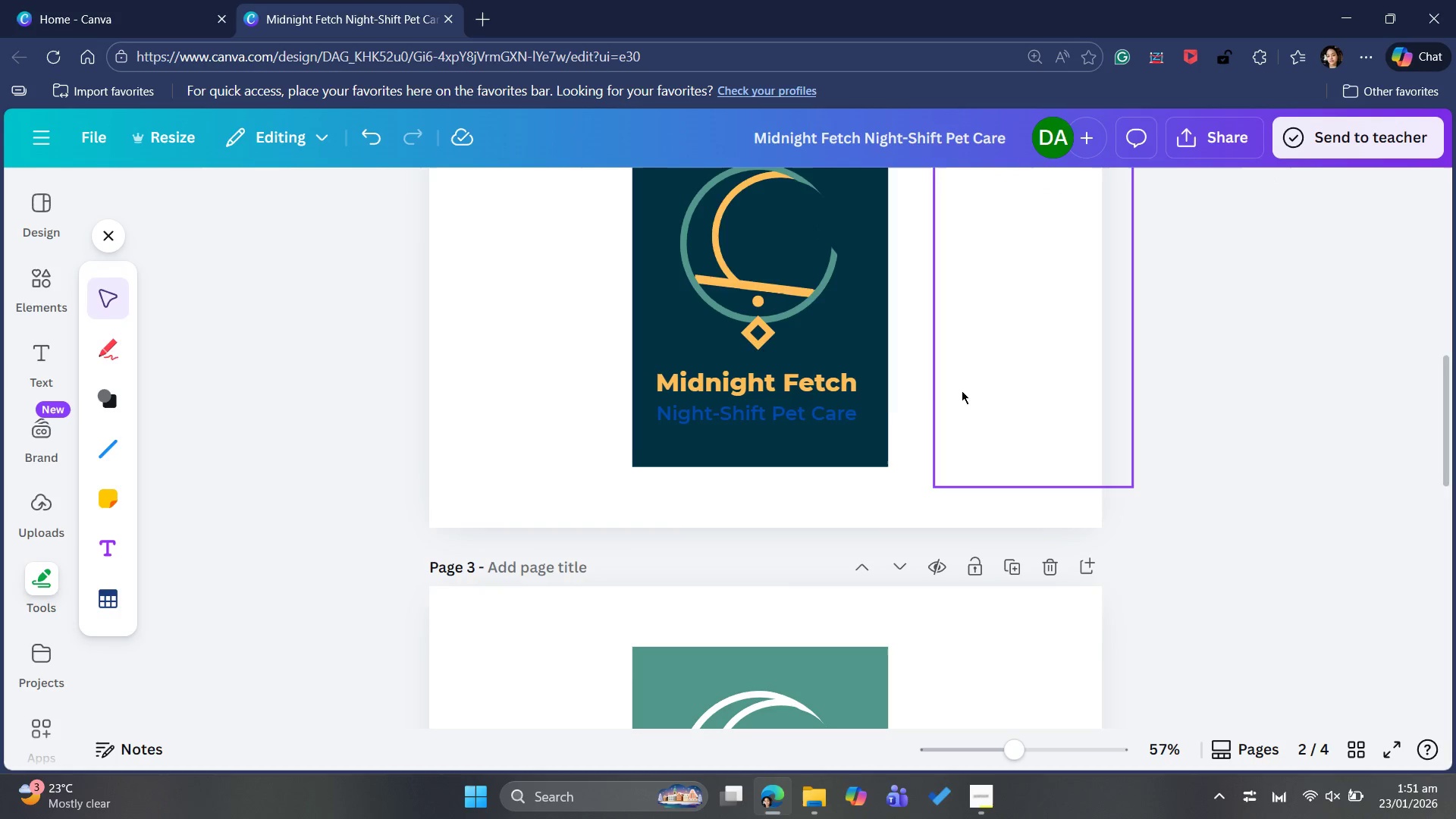 
left_click([824, 400])
 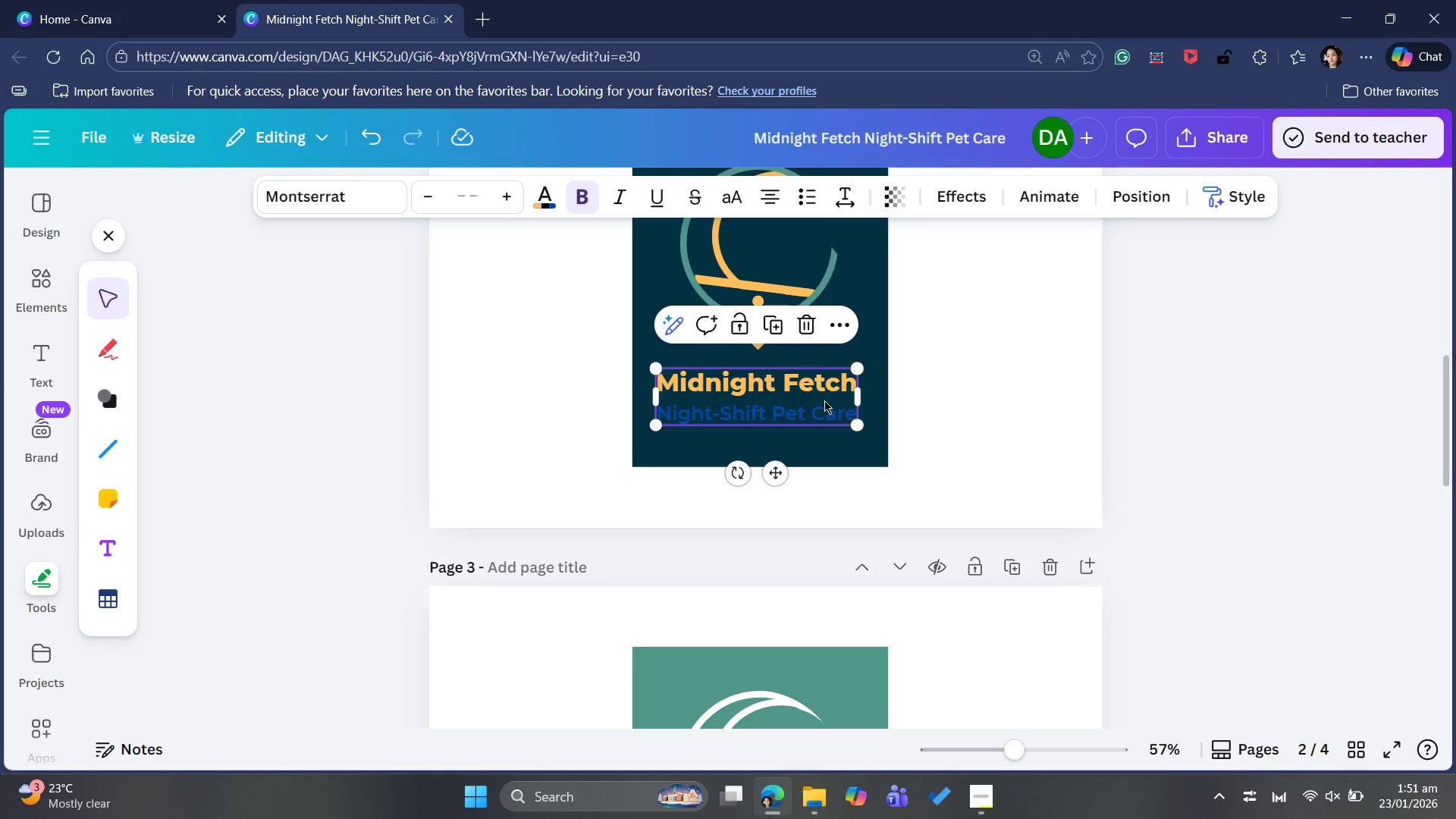 
key(ArrowRight)
 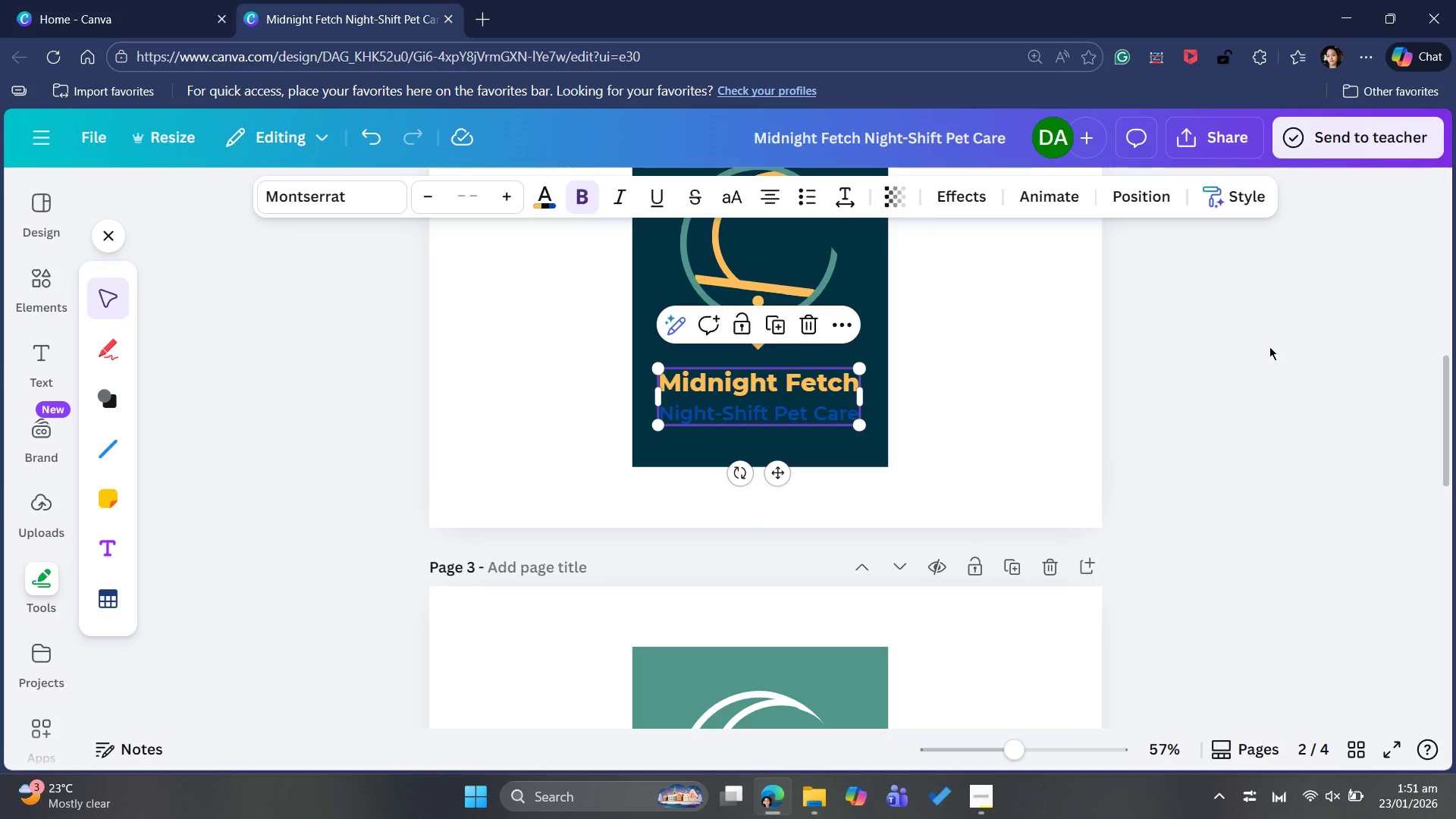 
left_click([1235, 395])
 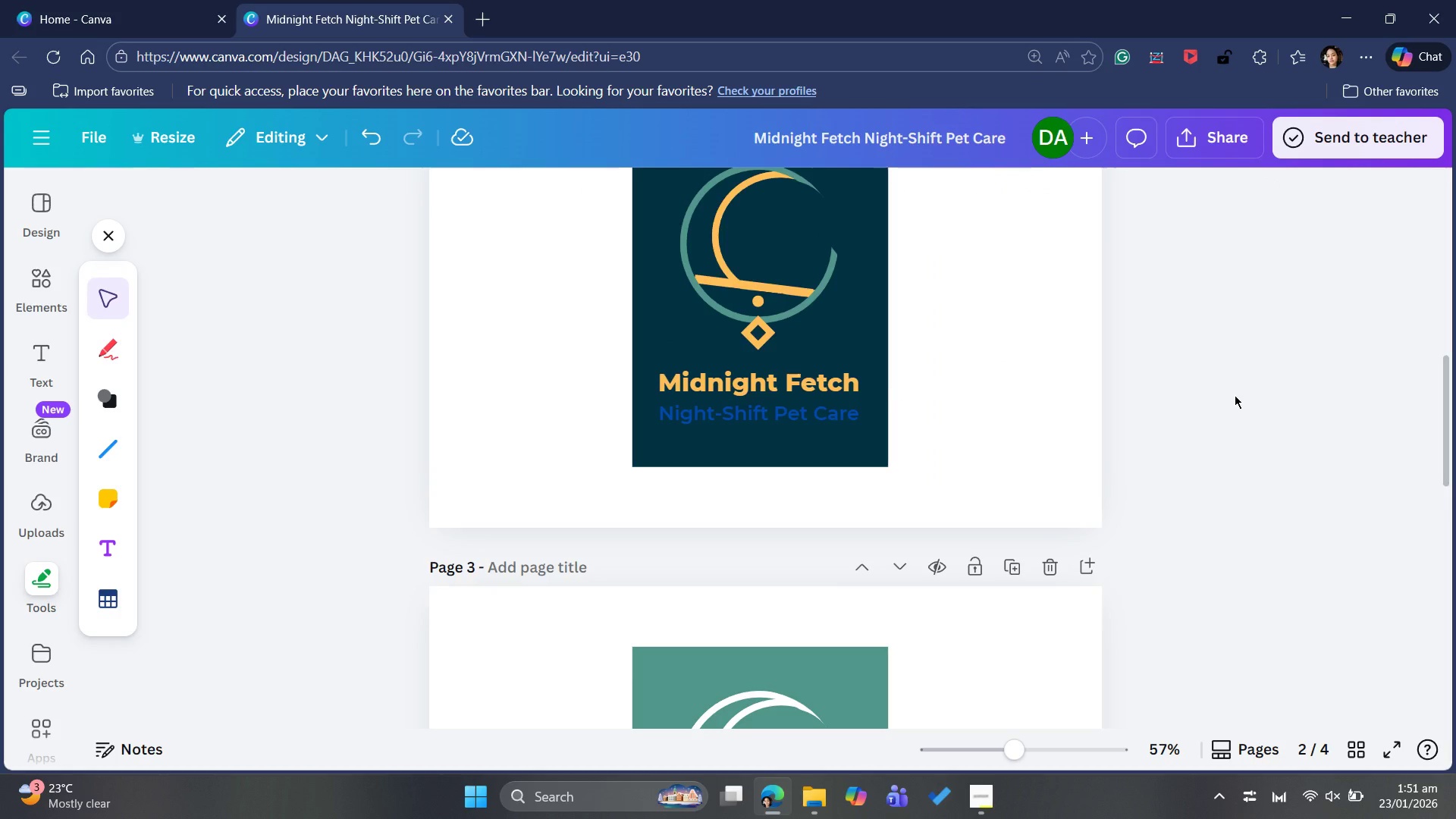 
scroll: coordinate [1235, 397], scroll_direction: down, amount: 12.0
 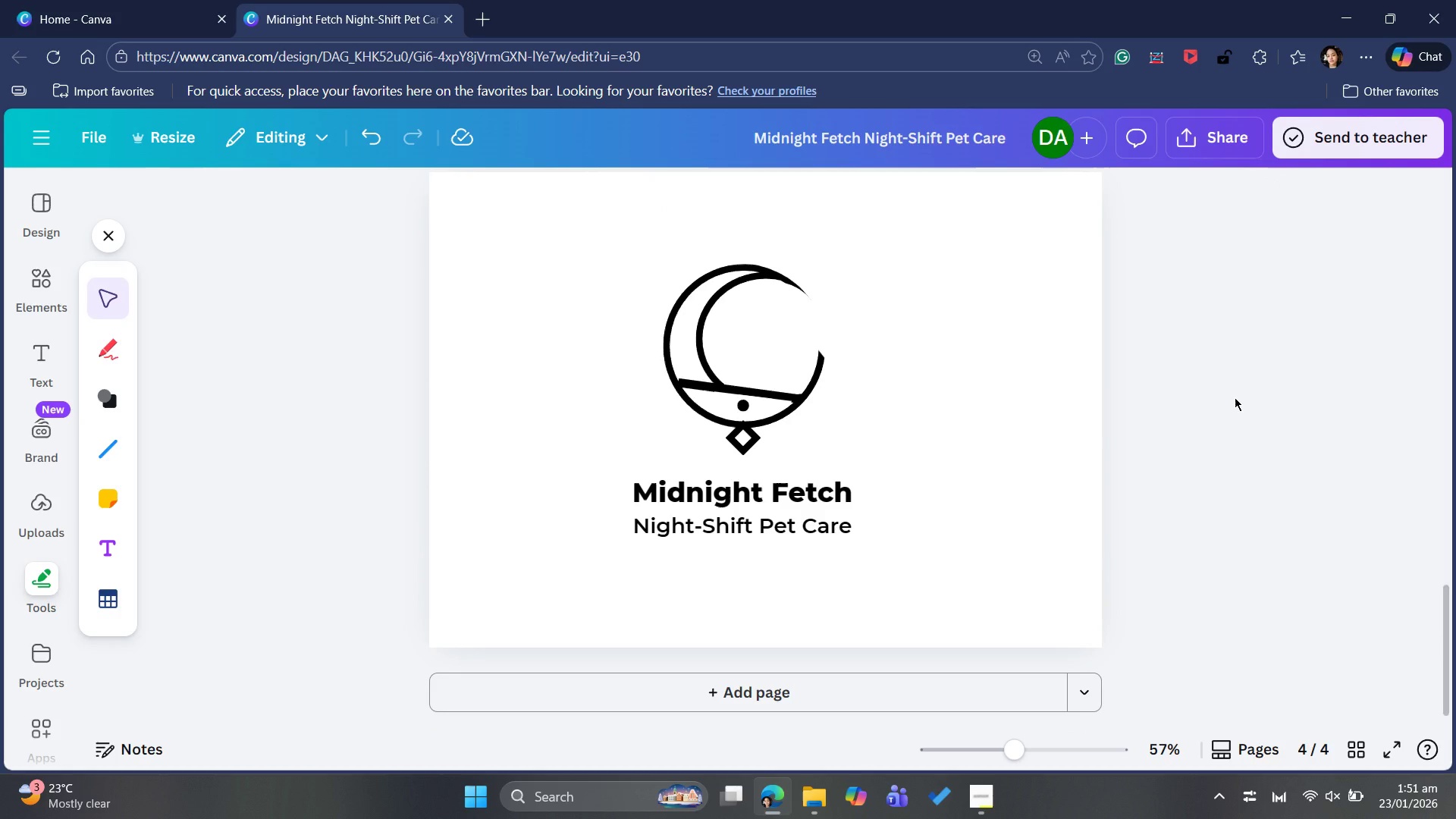 
scroll: coordinate [1230, 388], scroll_direction: up, amount: 18.0
 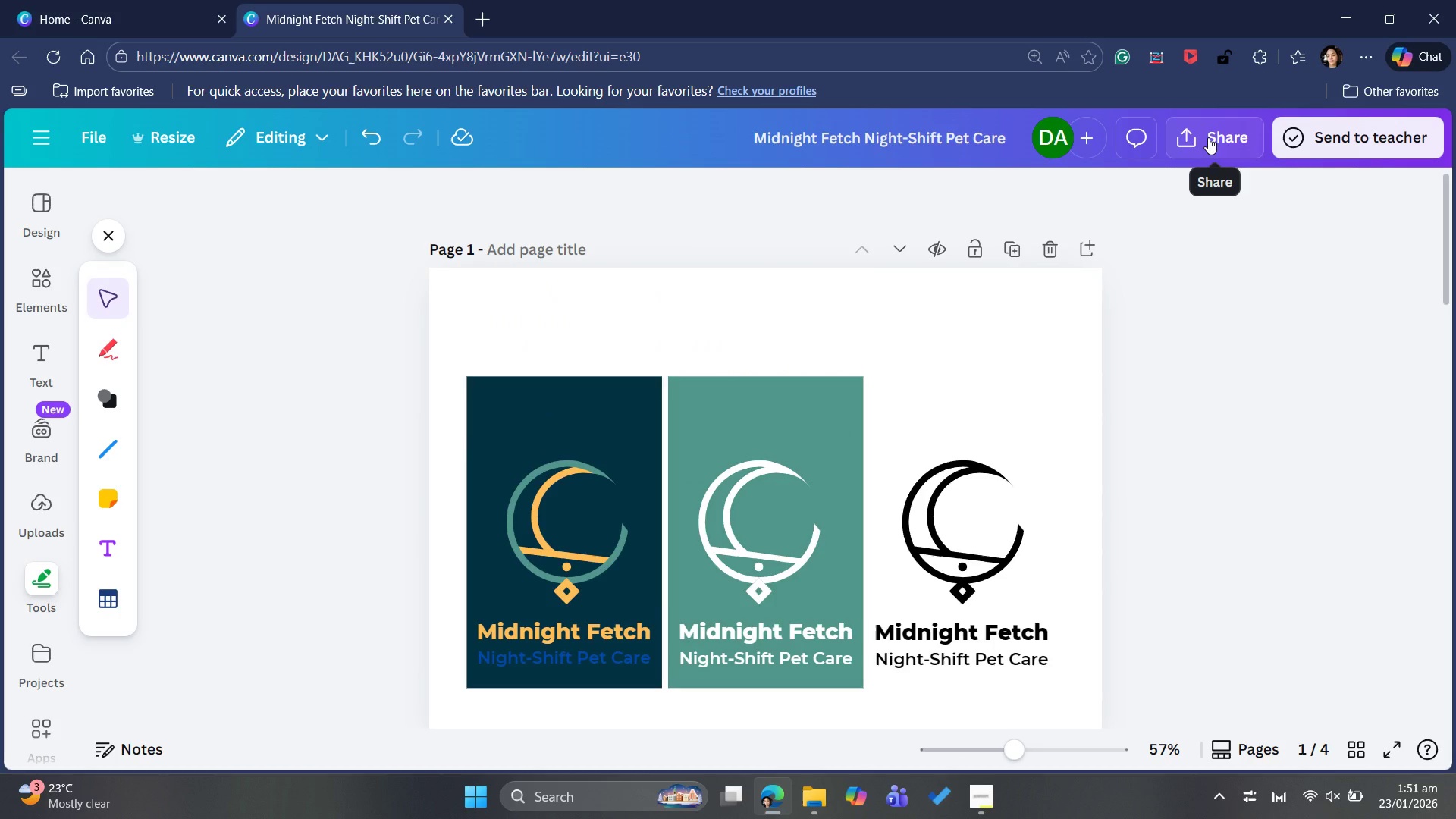 
wait(5.09)
 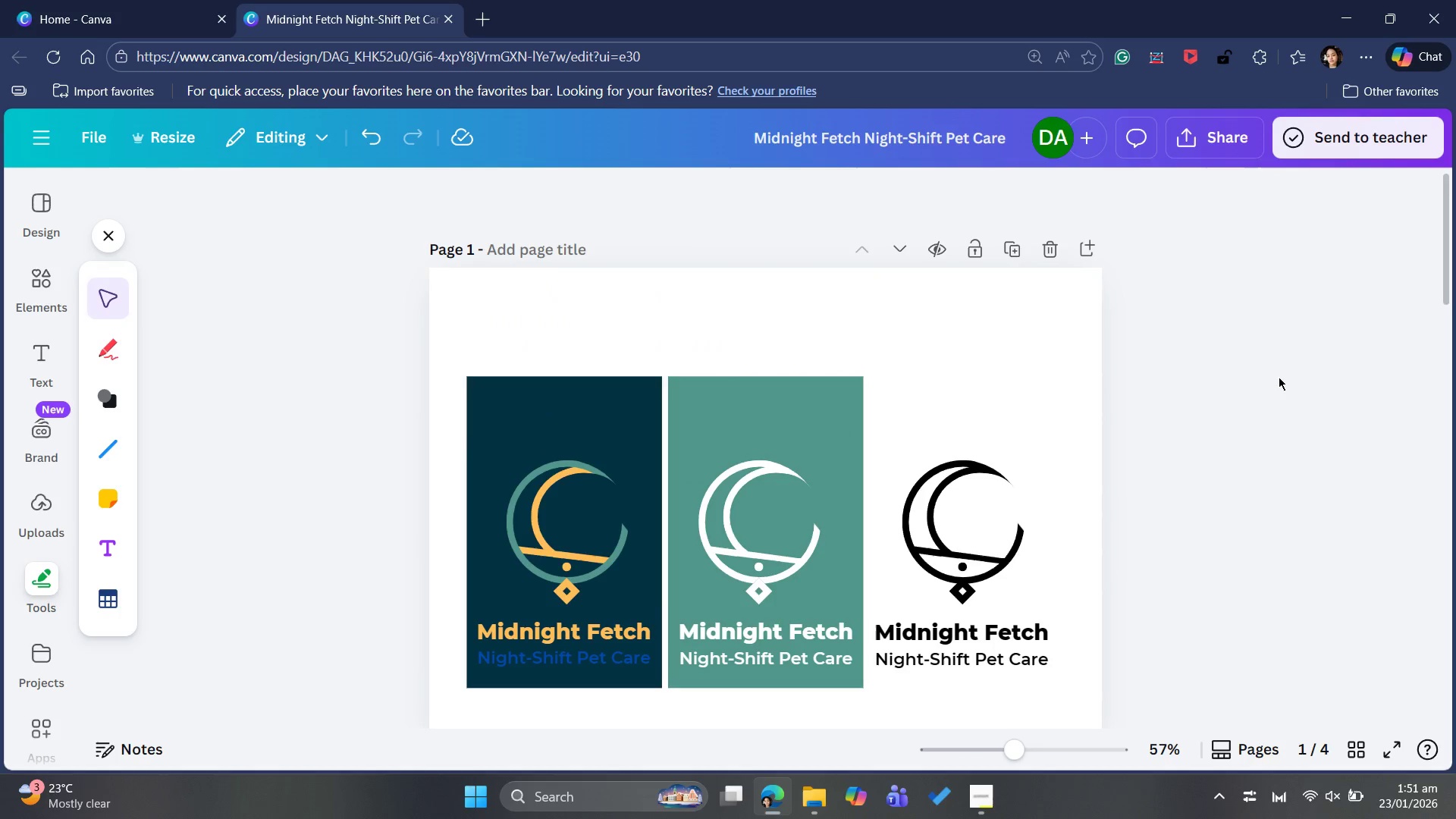 
left_click([1208, 137])
 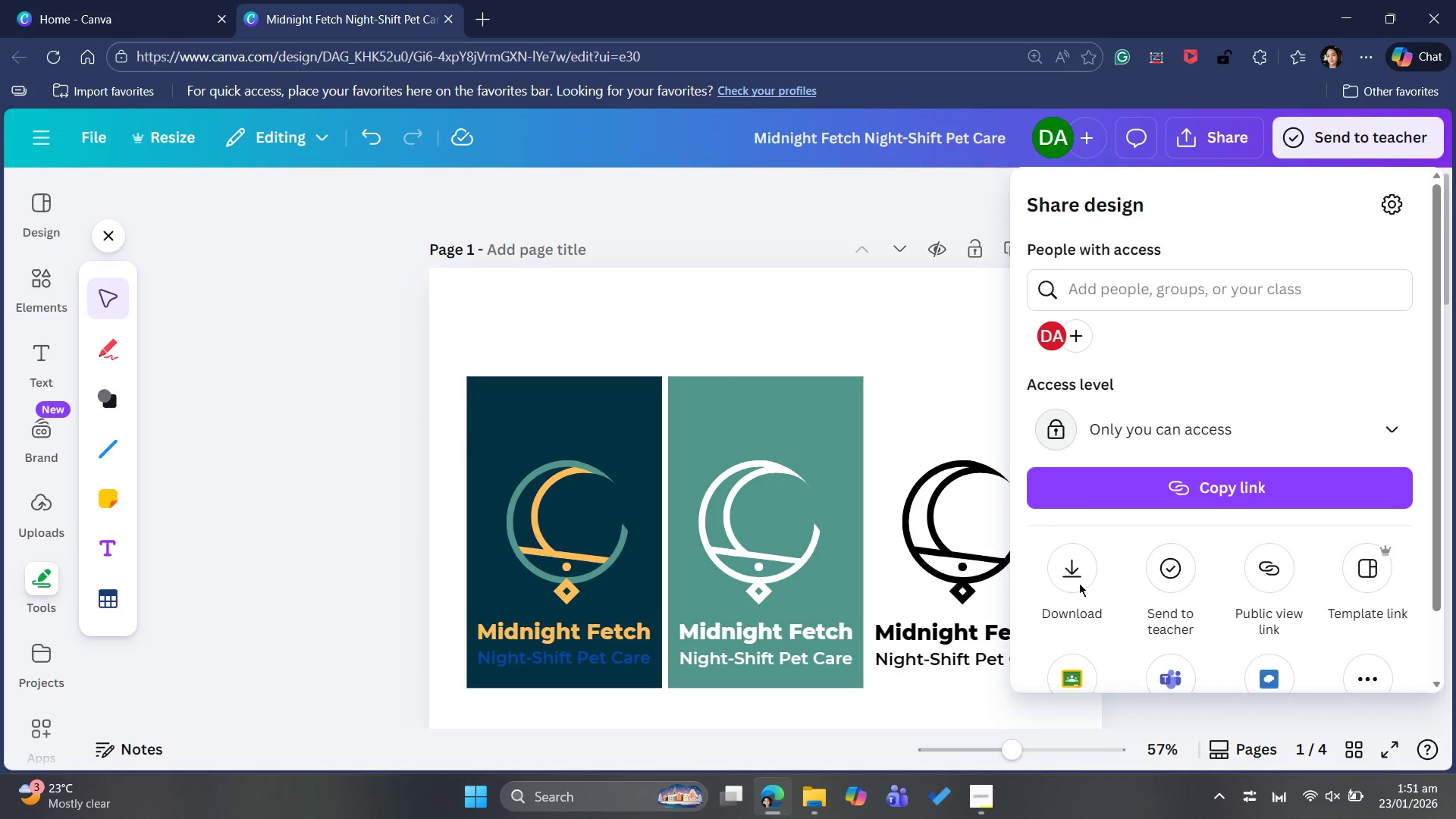 
left_click([1062, 578])
 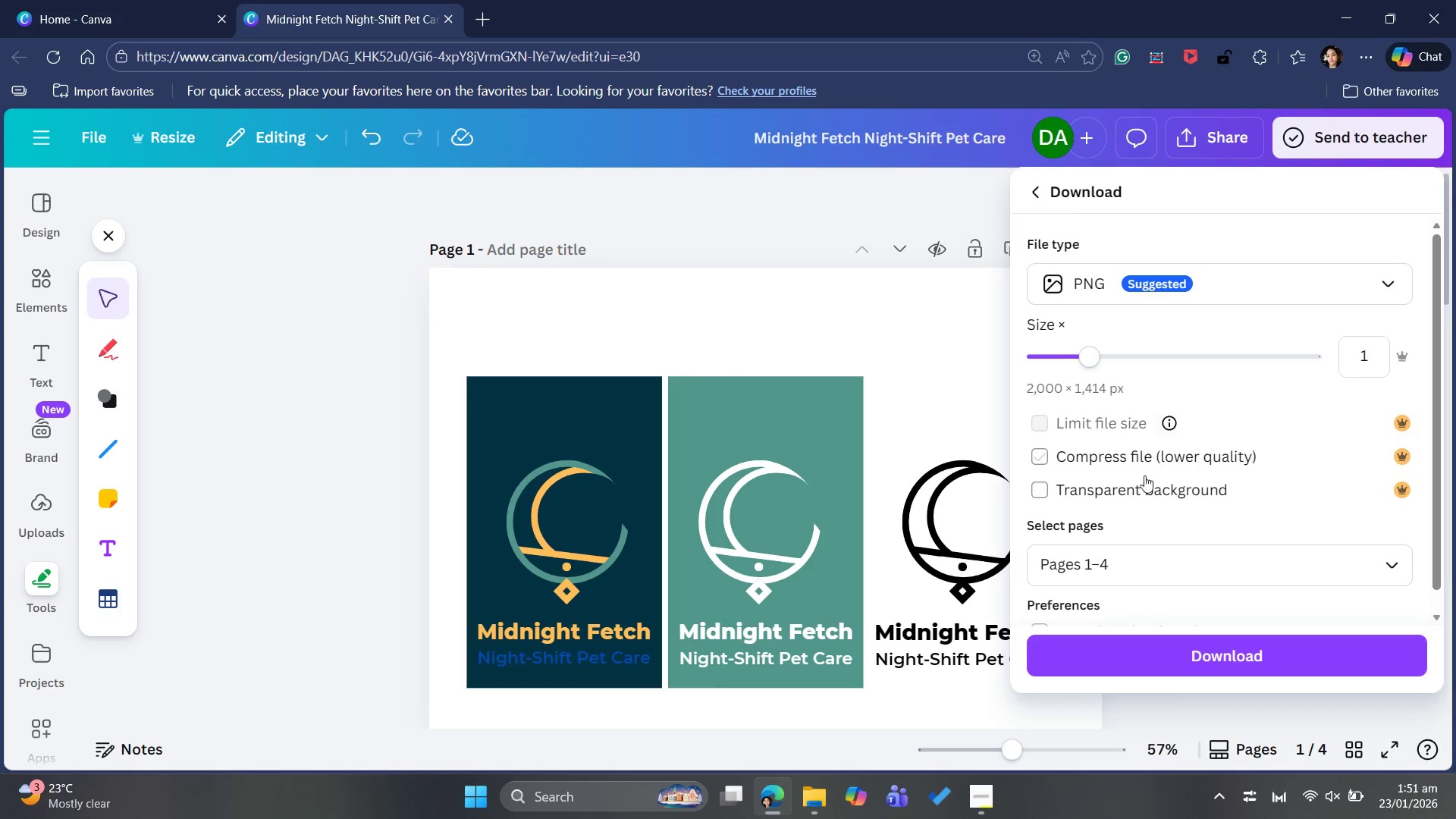 
left_click([1126, 576])
 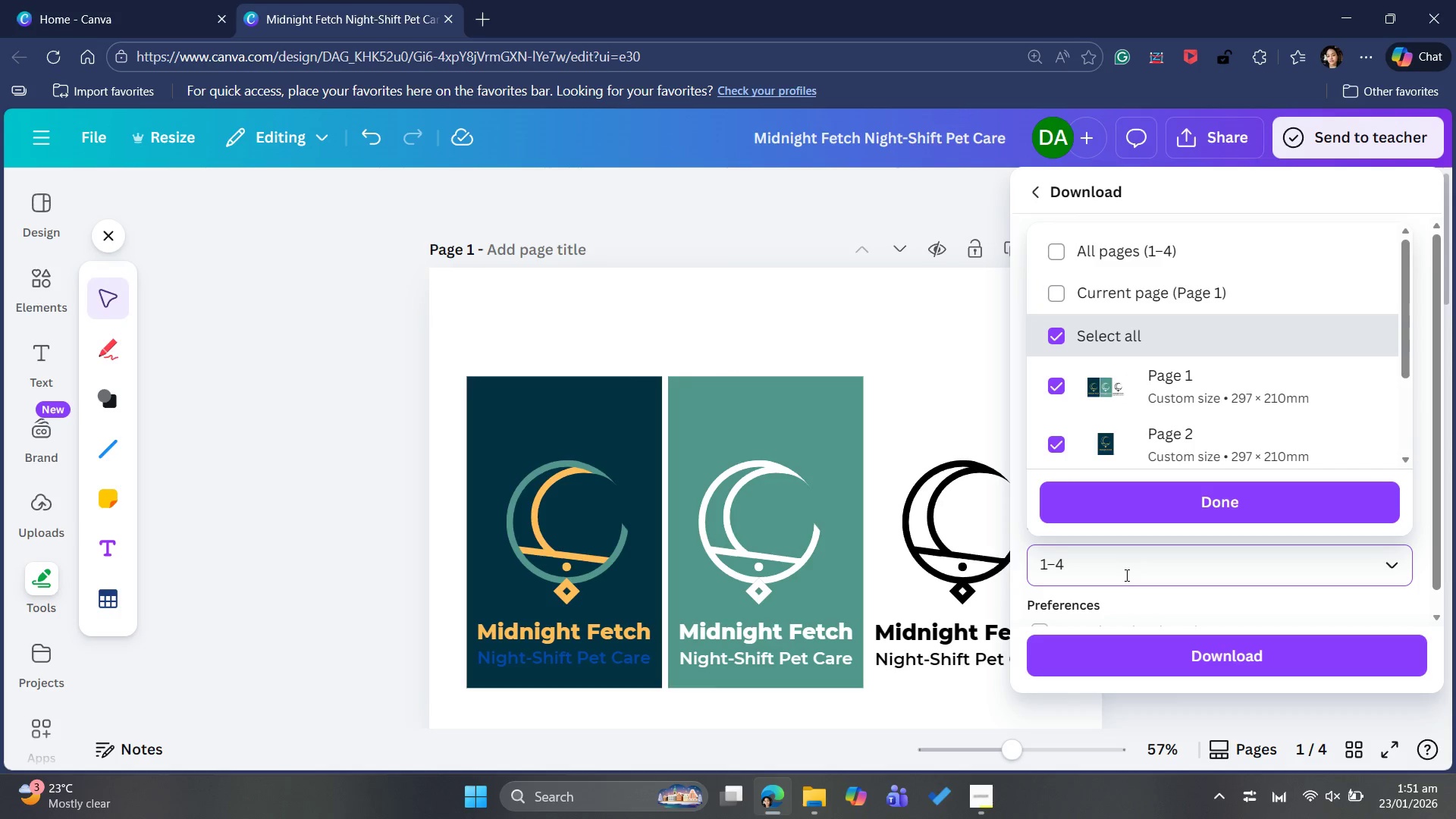 
key(Backspace)
 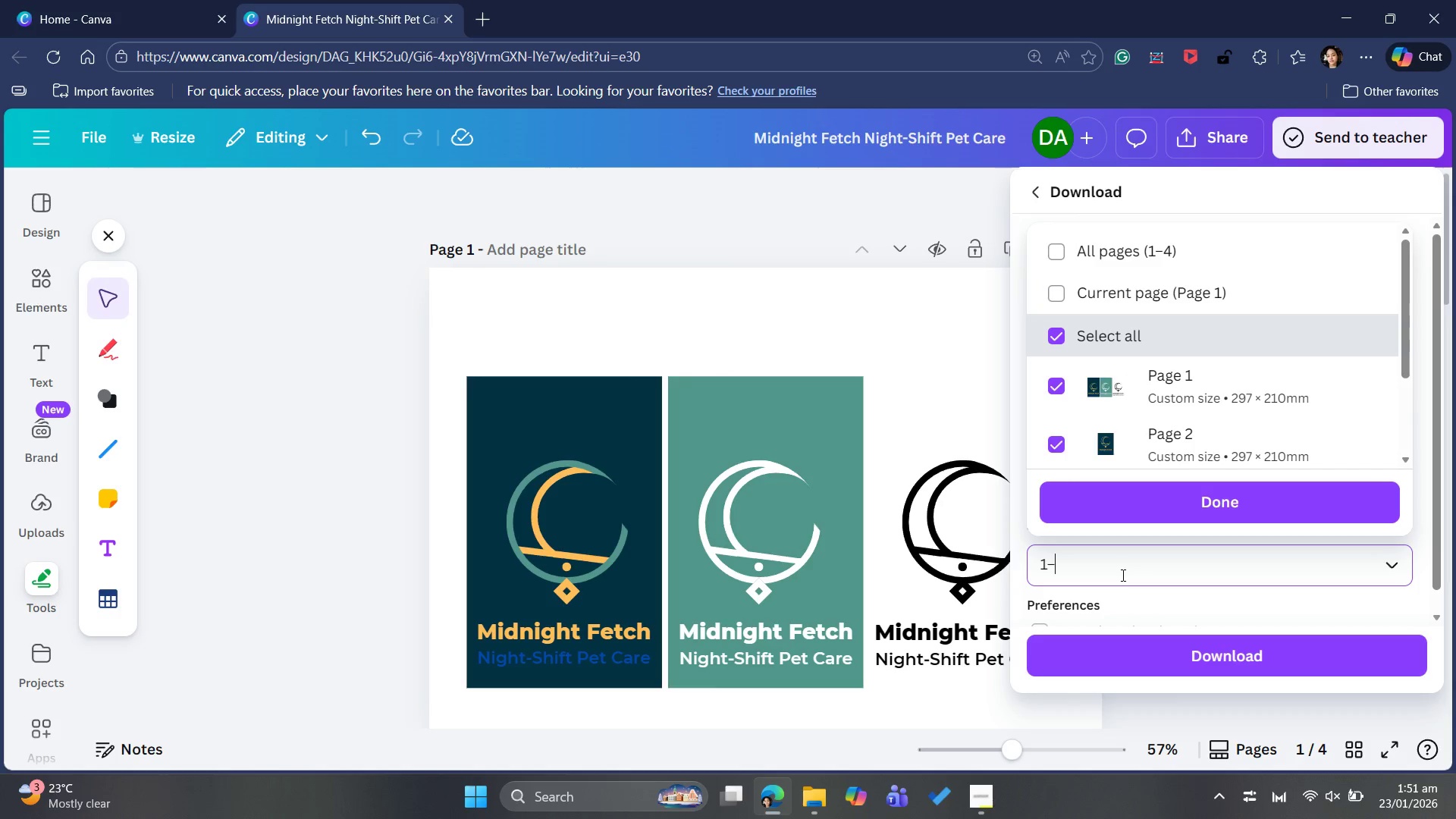 
key(Backspace)
 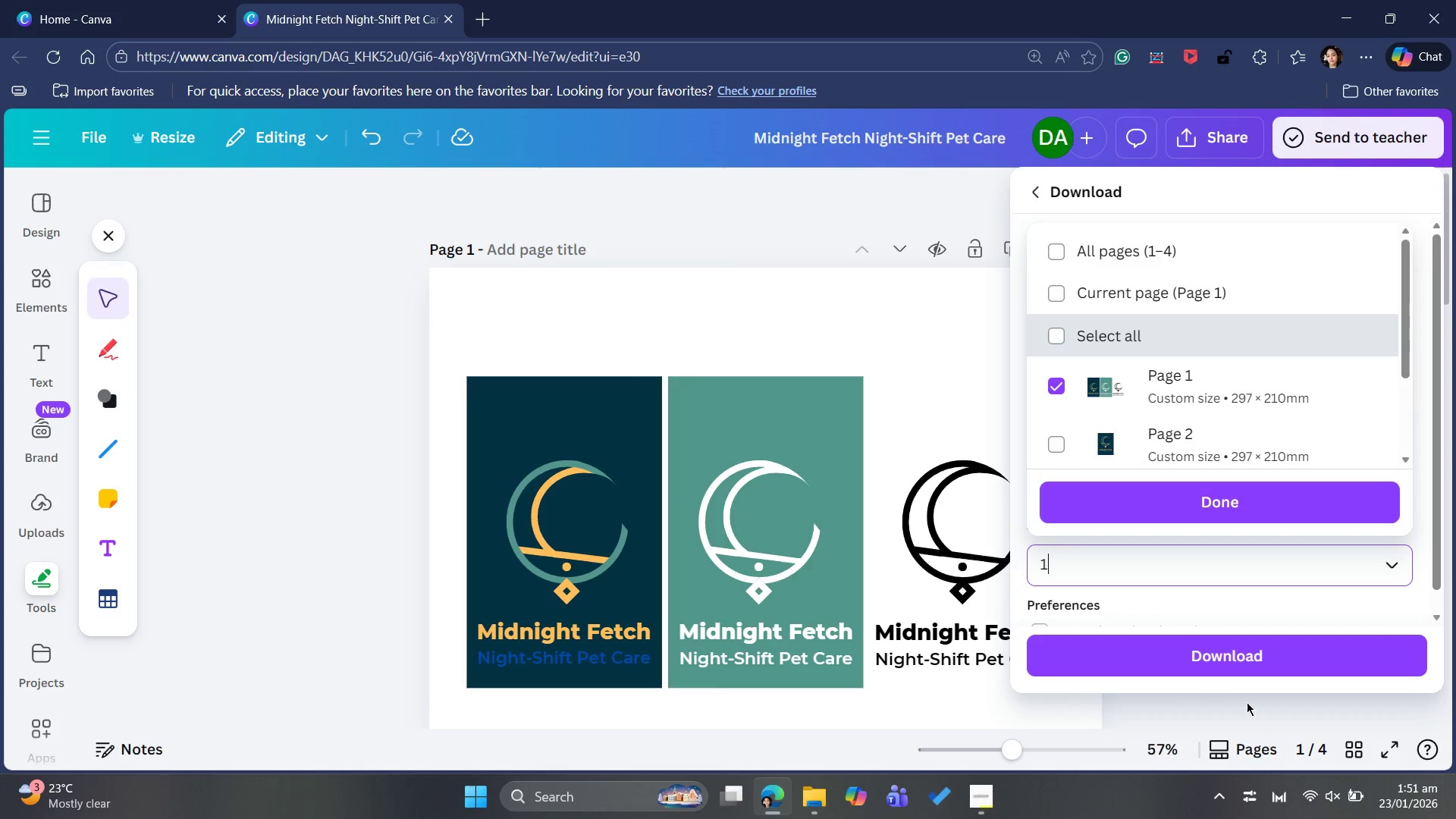 
scroll: coordinate [1238, 588], scroll_direction: down, amount: 7.0
 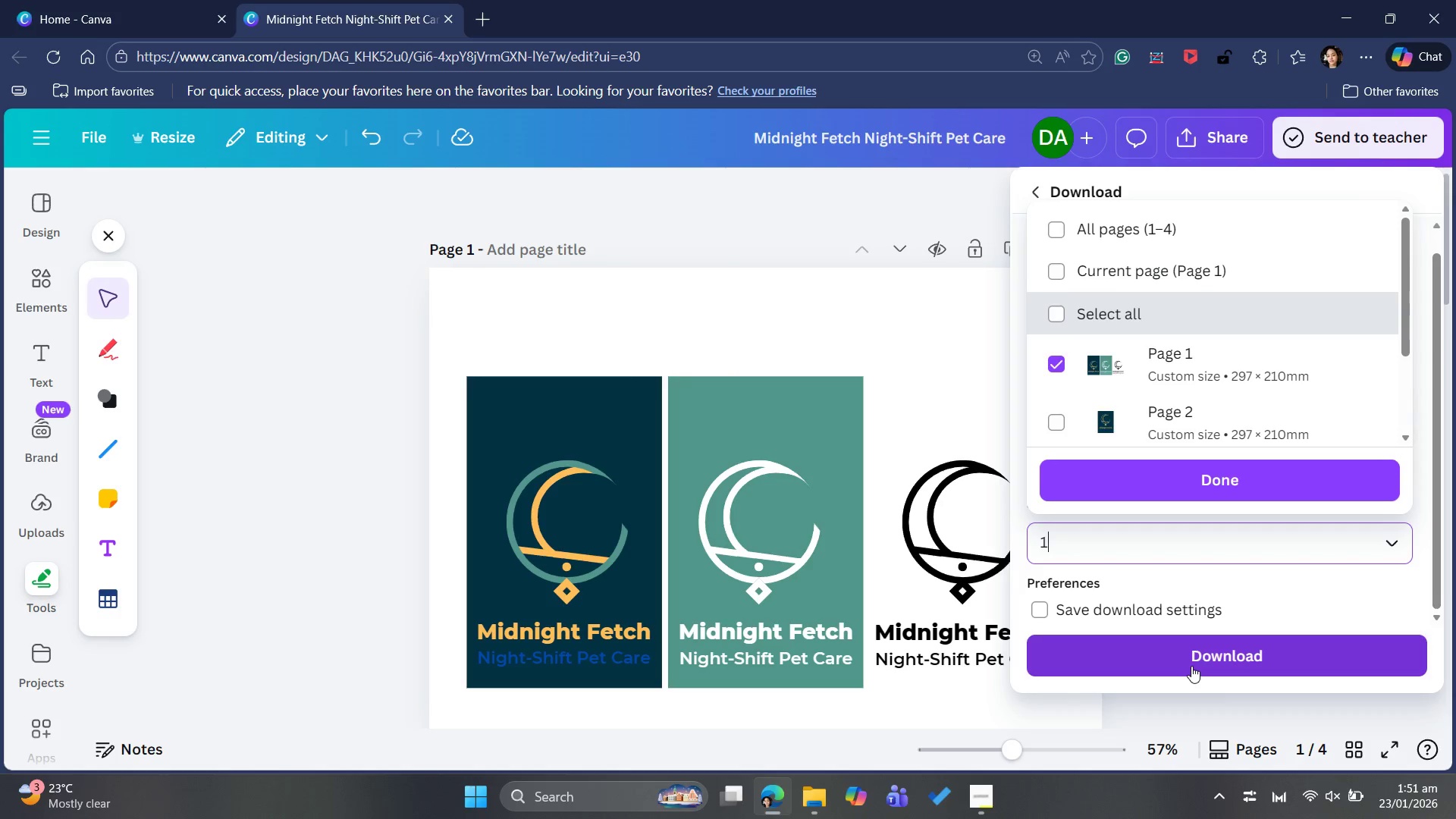 
wait(7.08)
 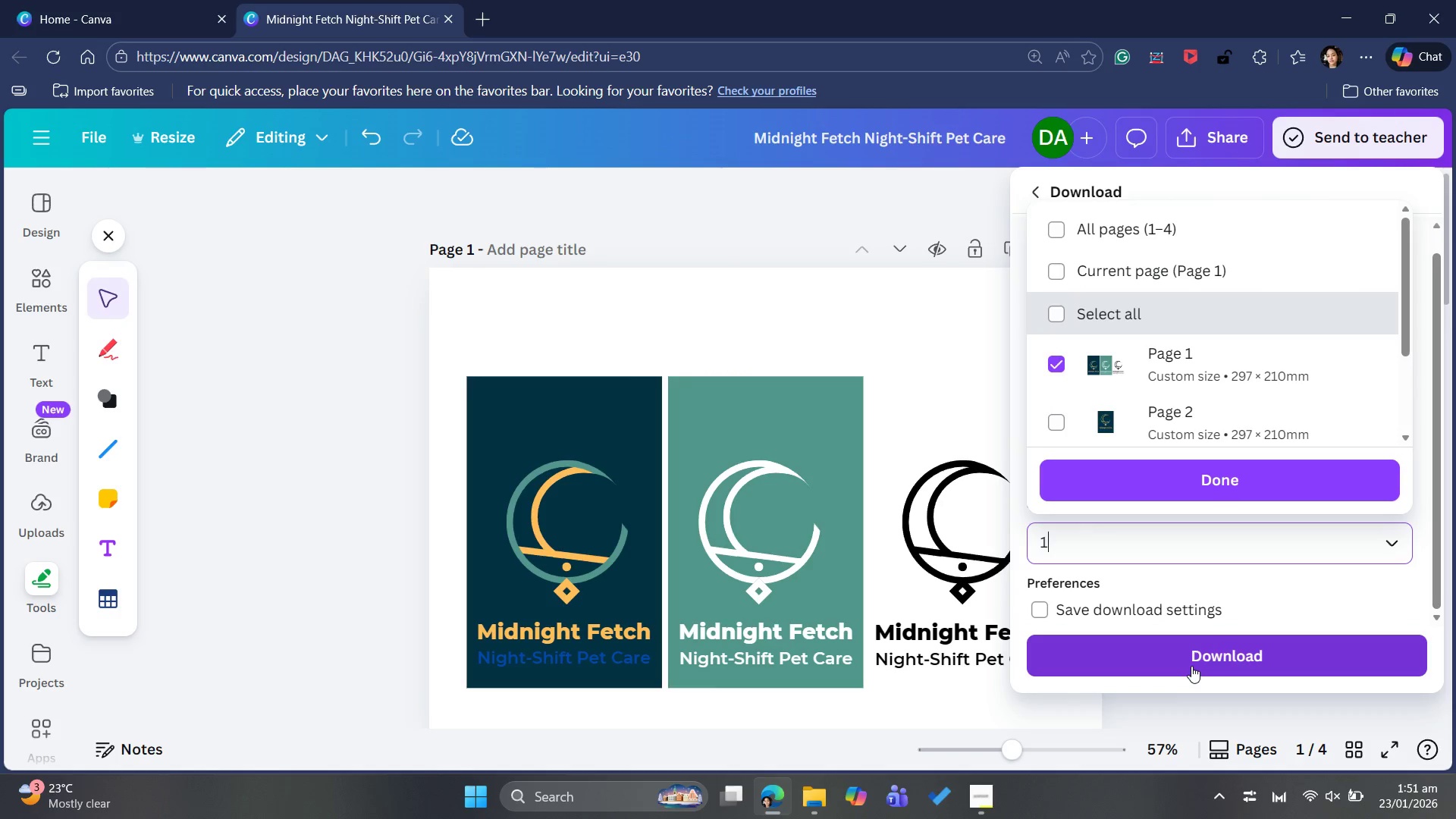 
left_click([1191, 666])
 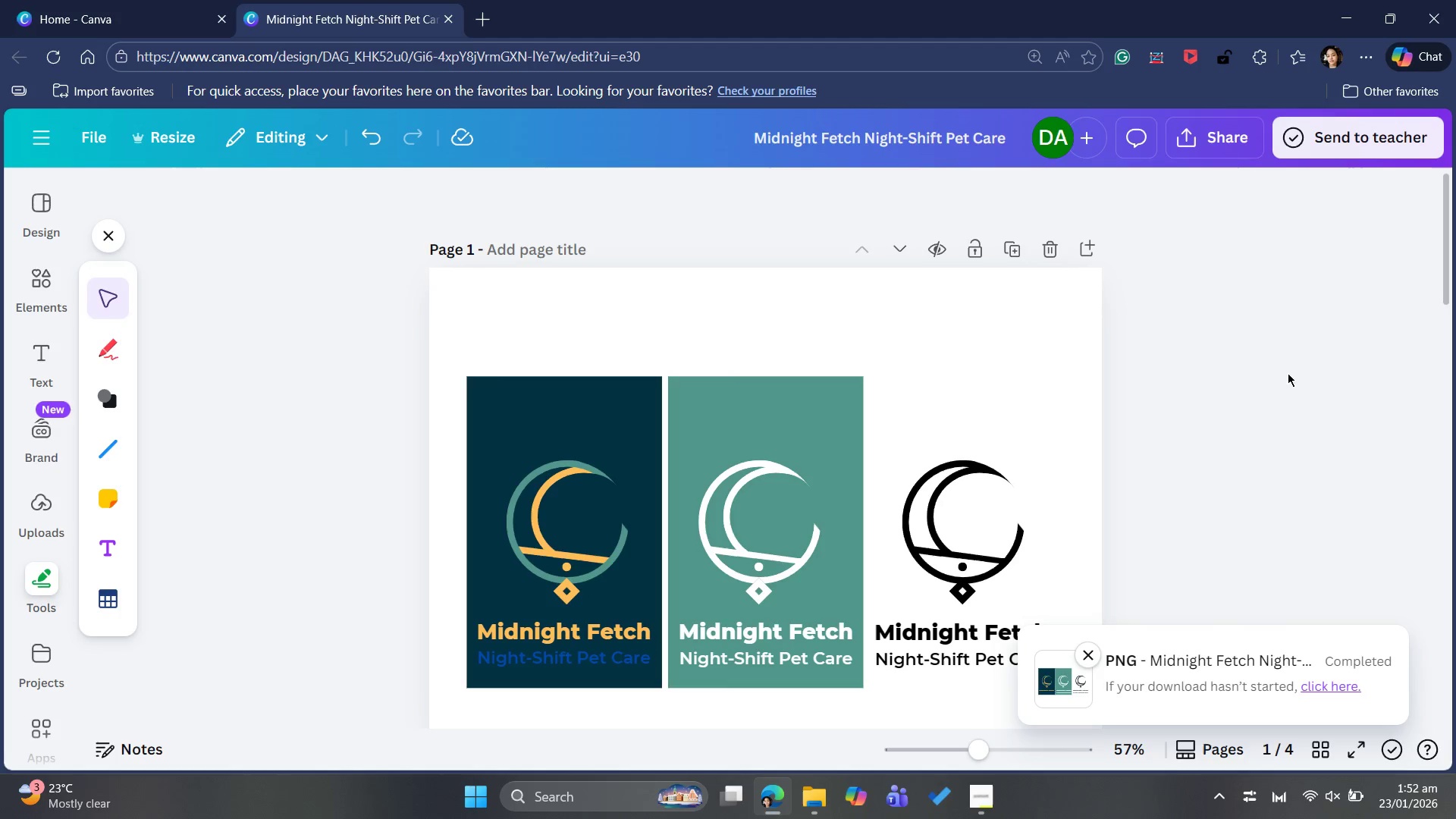 
wait(7.25)
 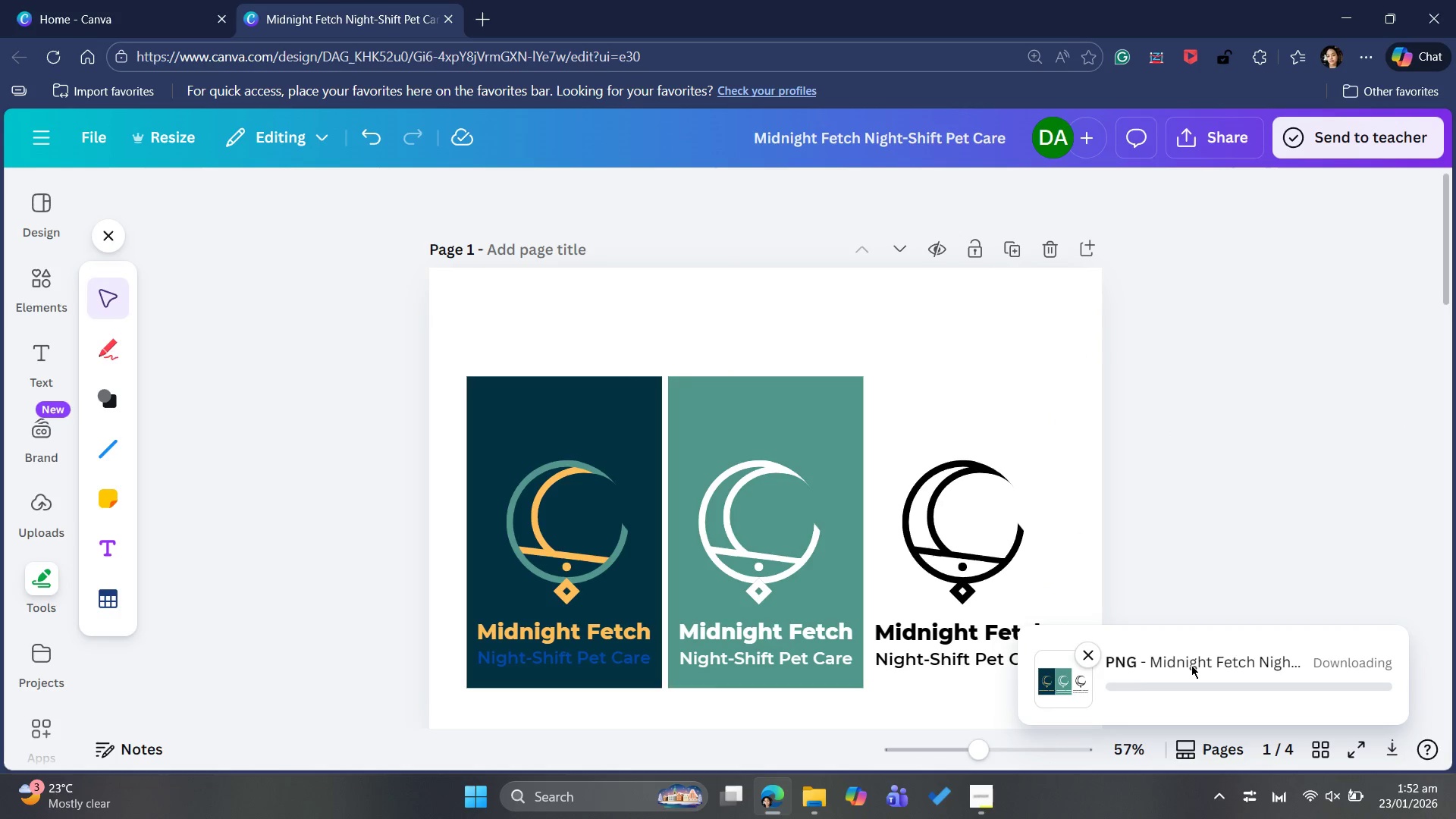 
left_click_drag(start_coordinate=[1310, 372], to_coordinate=[1311, 375])
 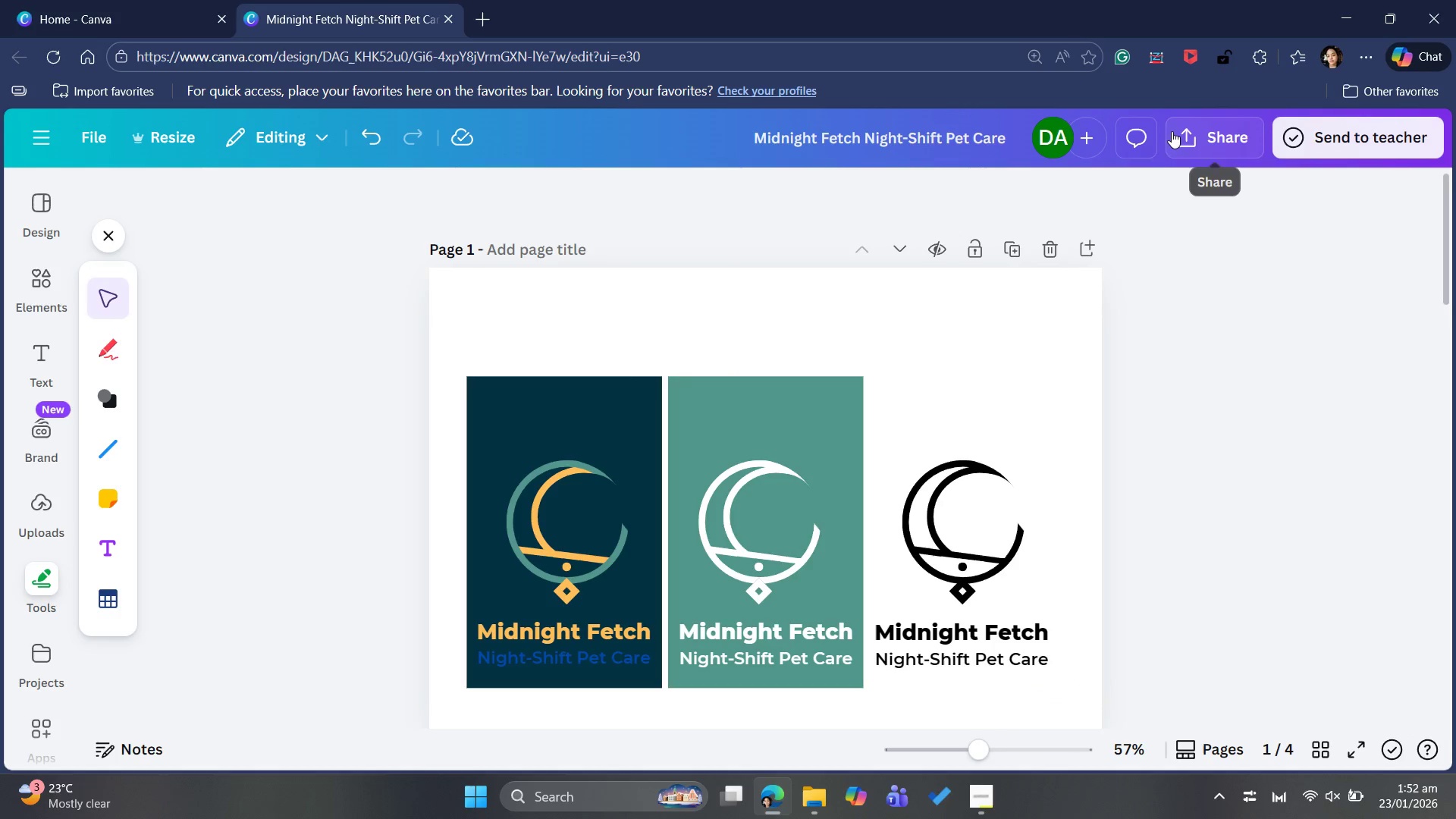 
left_click([1172, 129])
 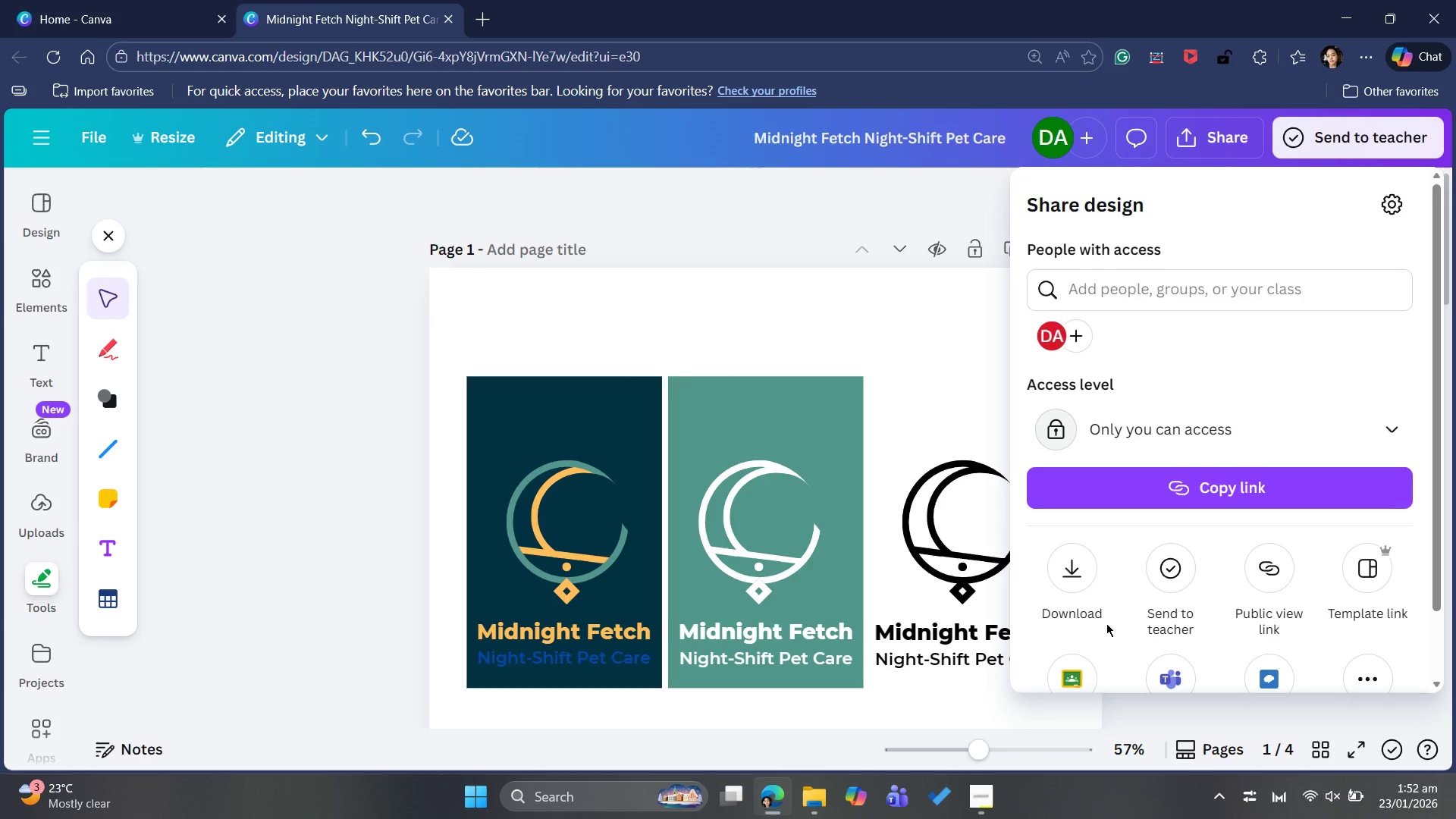 
left_click([1058, 579])
 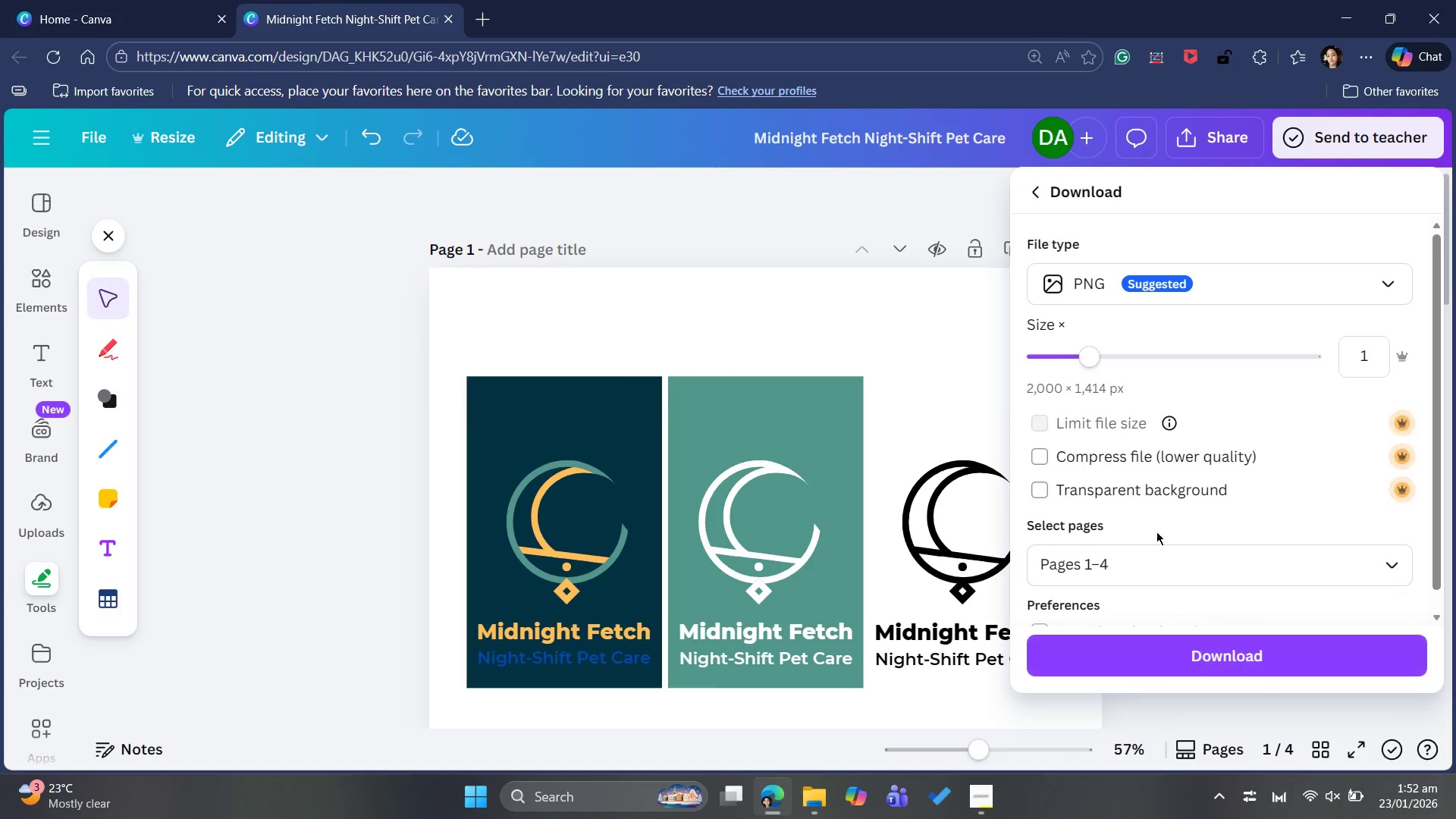 
scroll: coordinate [1181, 524], scroll_direction: down, amount: 3.0
 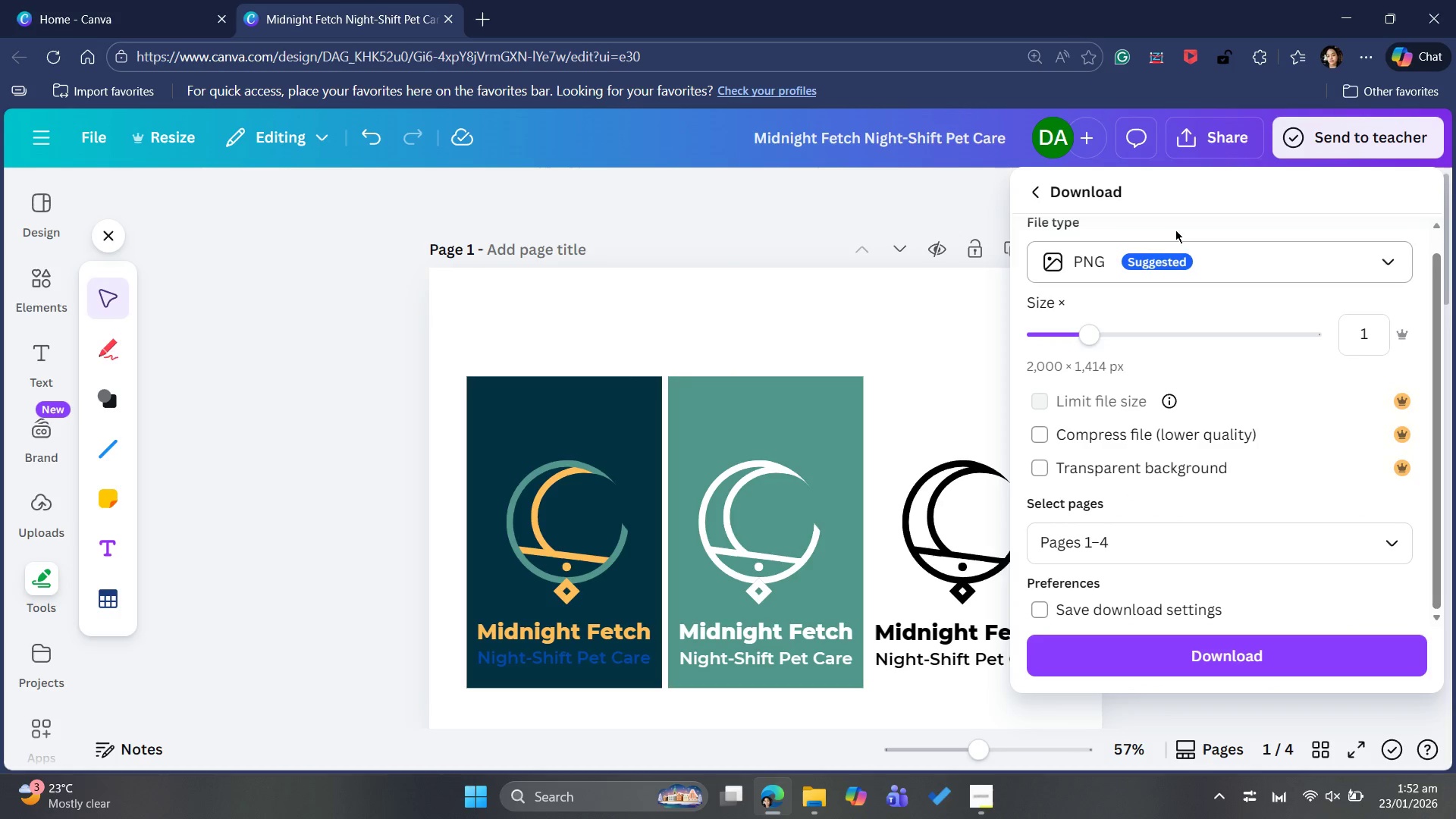 
left_click([1214, 268])
 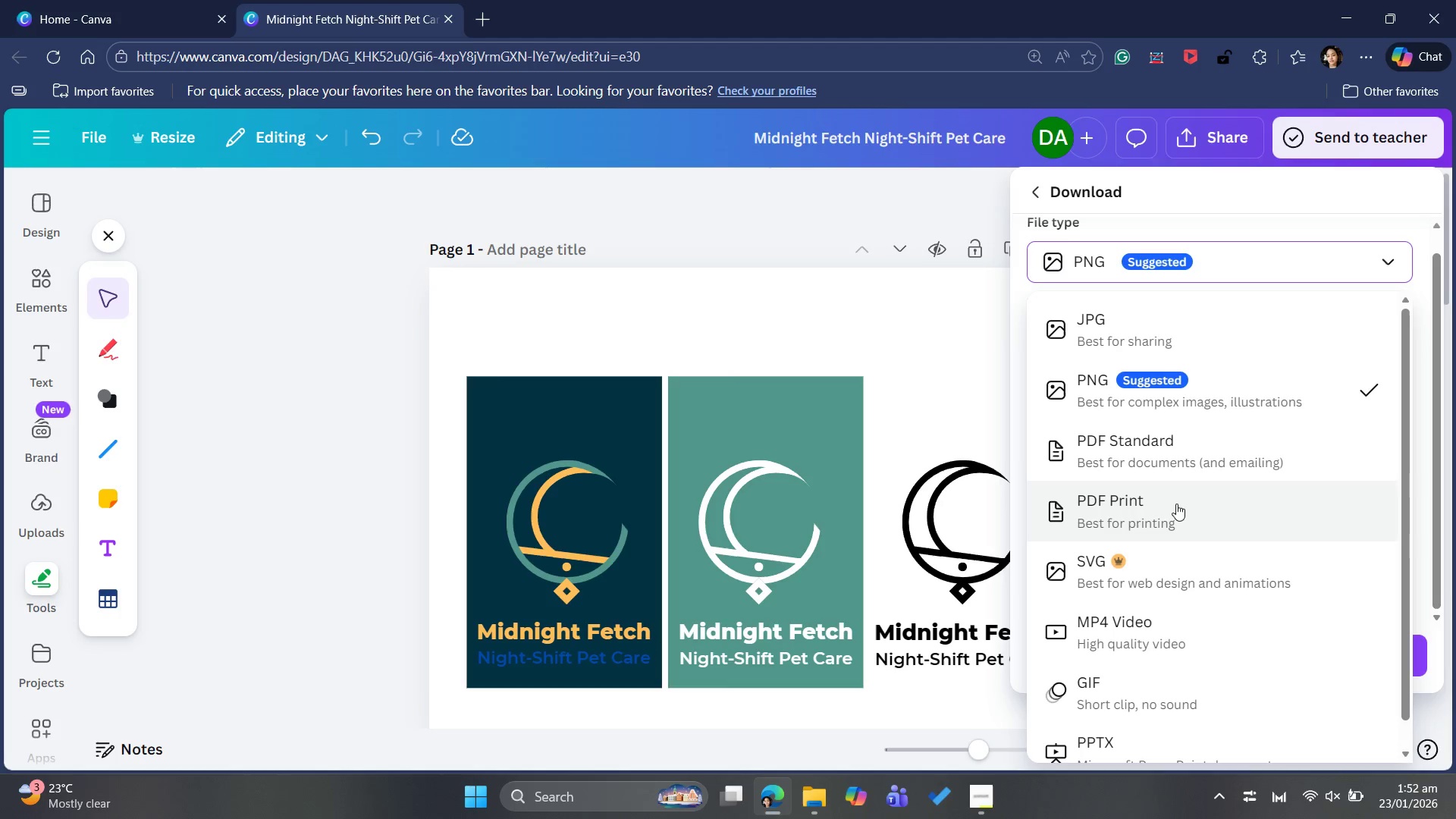 
left_click([1176, 506])
 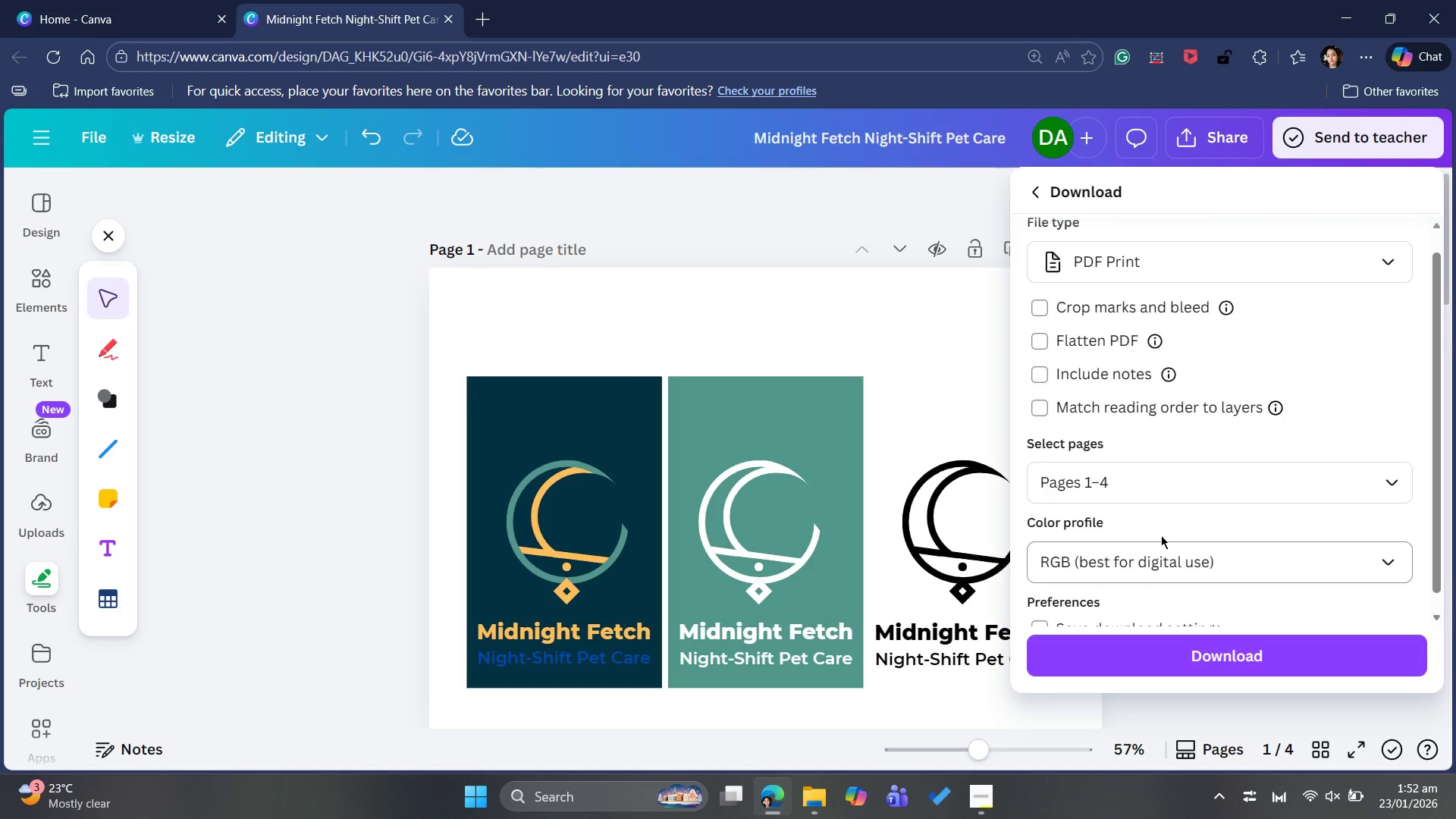 
scroll: coordinate [1181, 488], scroll_direction: down, amount: 3.0
 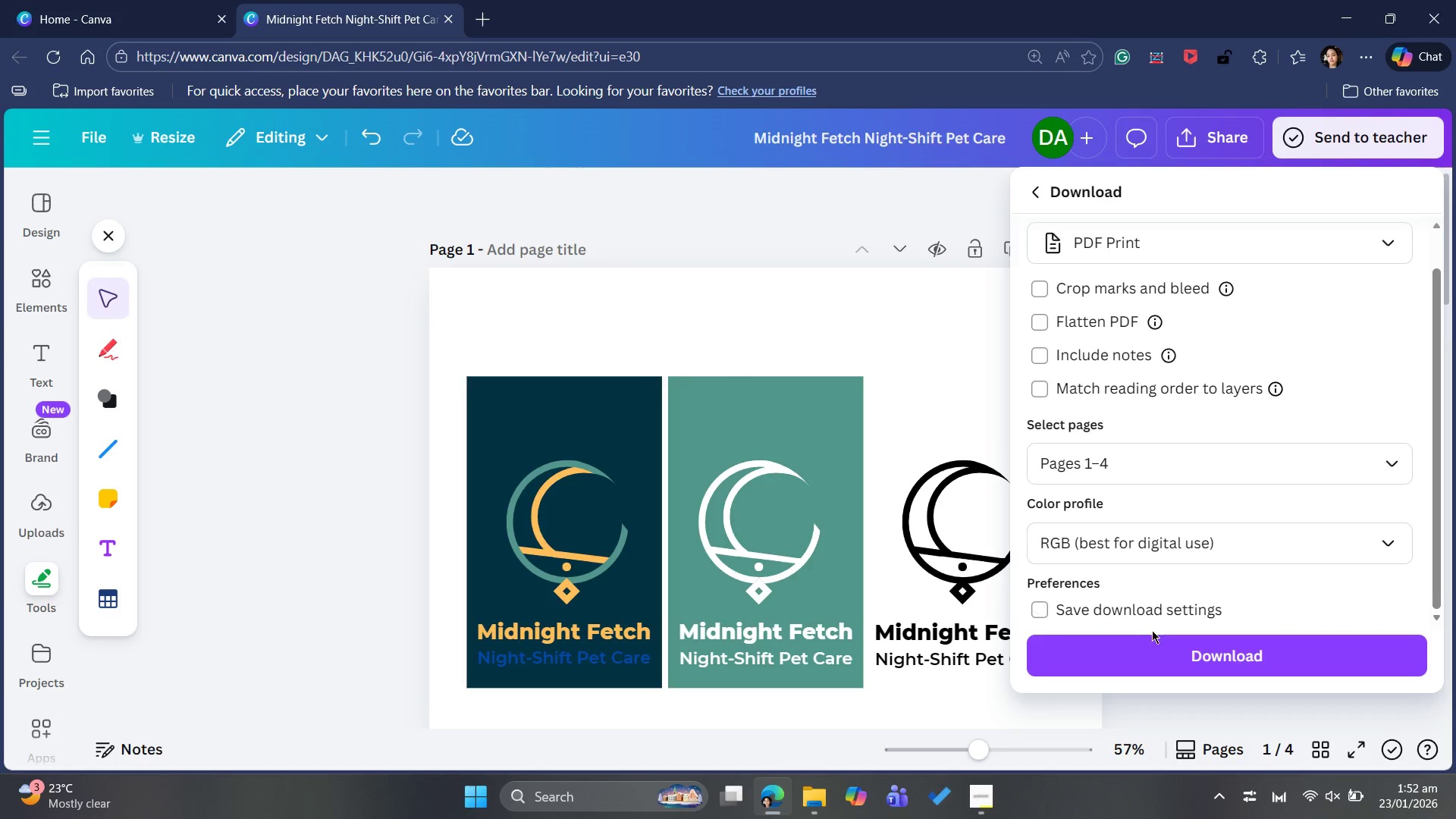 
left_click([1141, 650])
 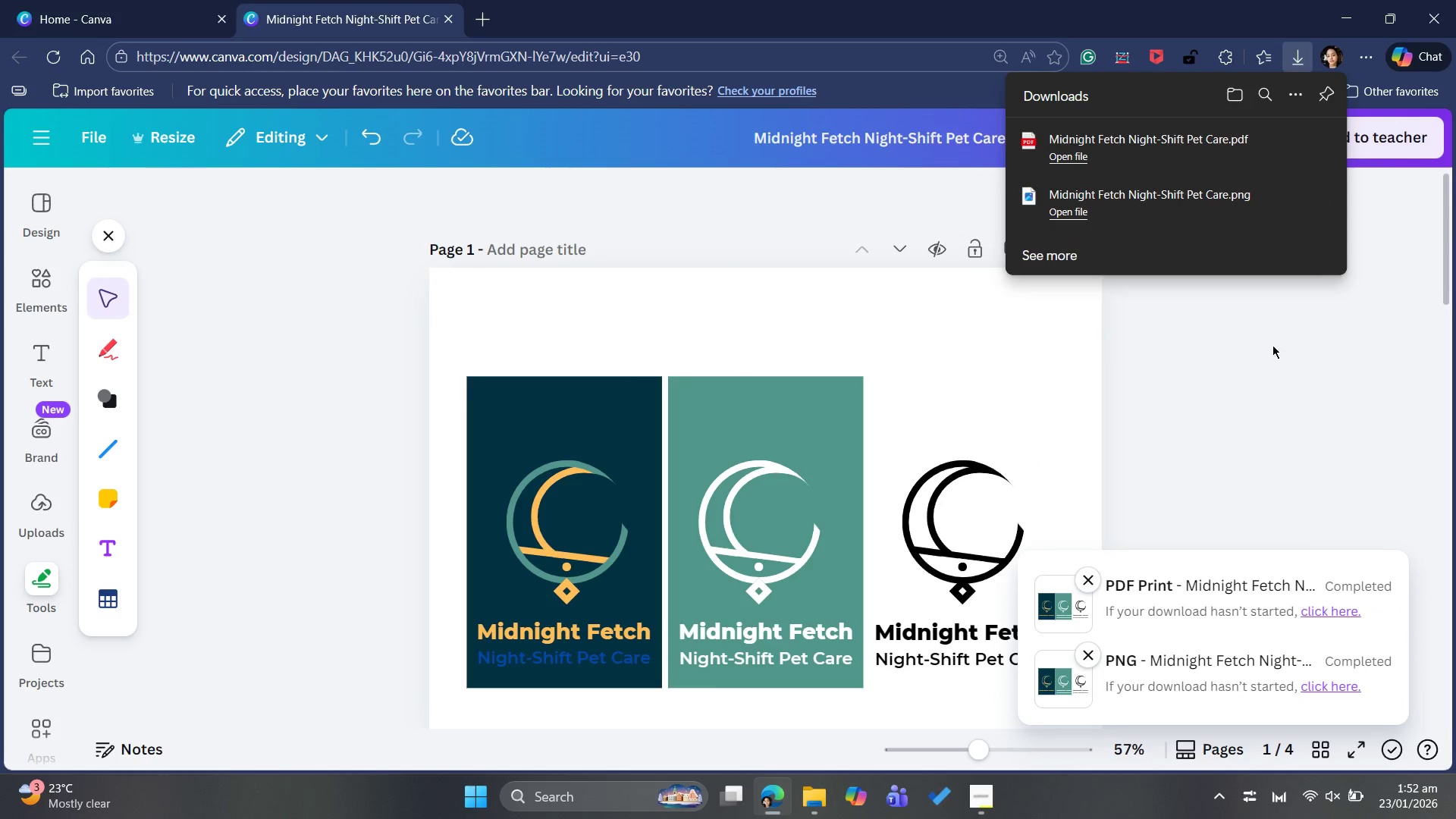 
wait(6.06)
 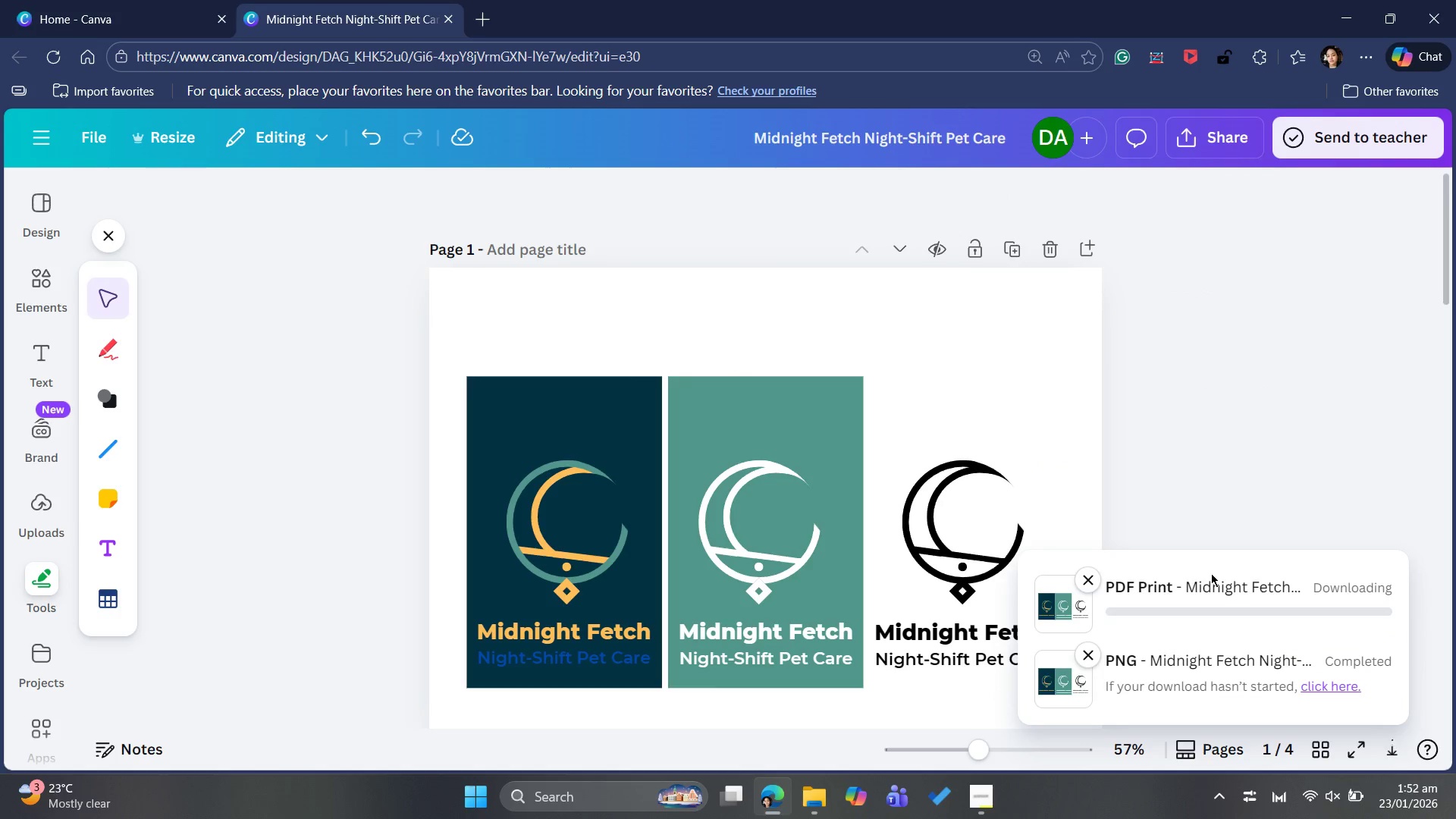 
left_click([1072, 146])
 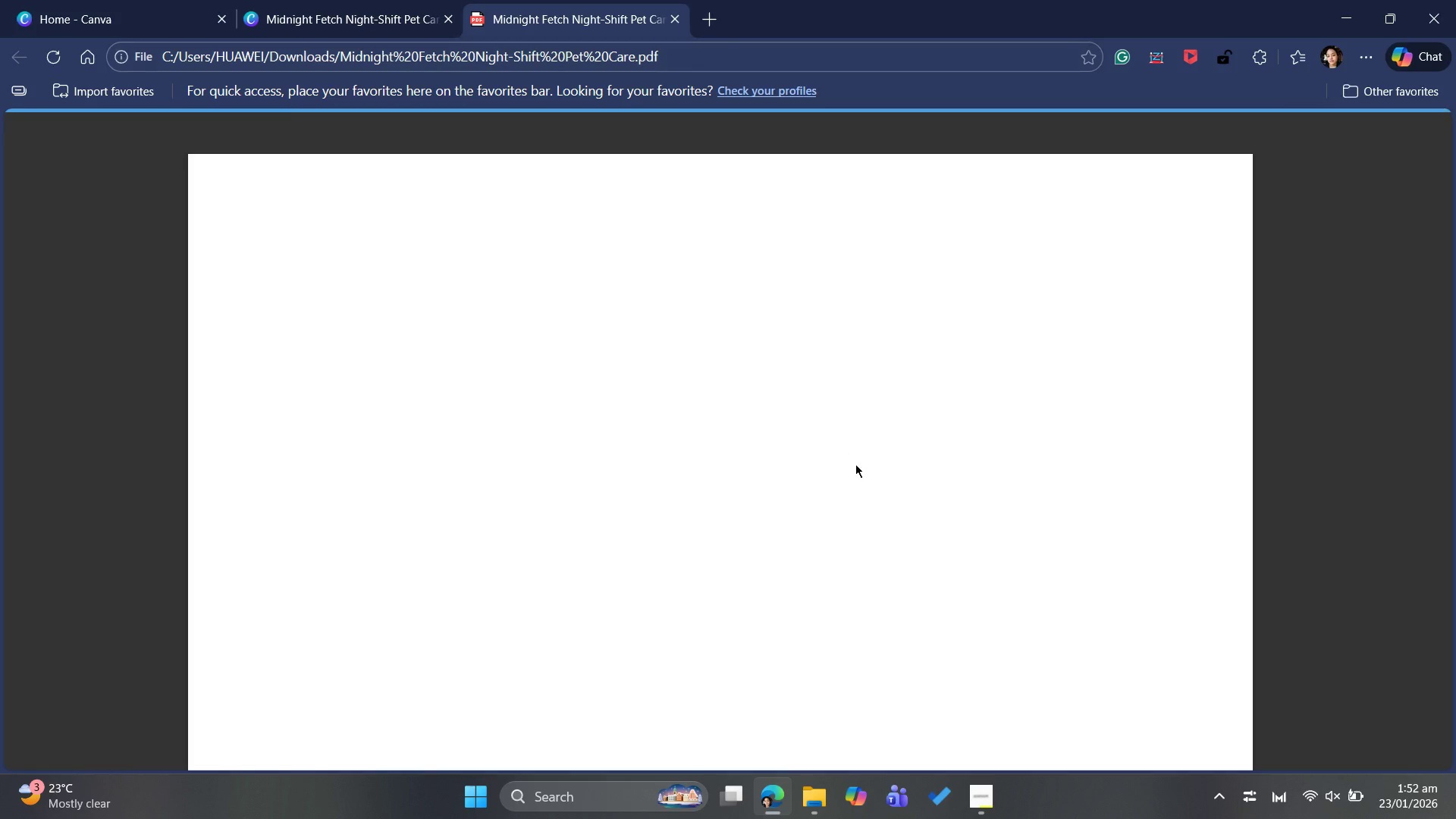 
scroll: coordinate [1037, 541], scroll_direction: down, amount: 41.0
 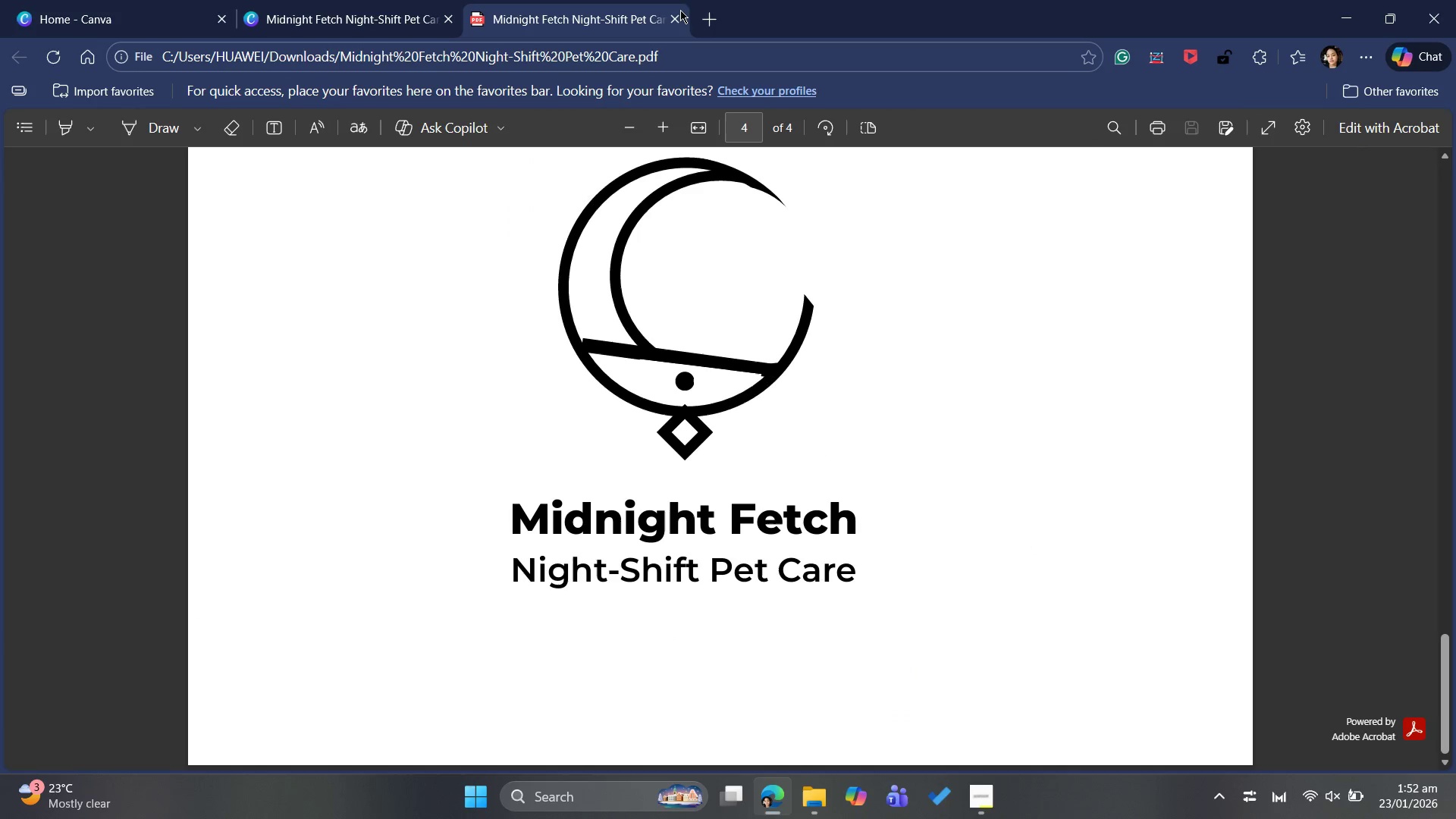 
left_click([676, 27])
 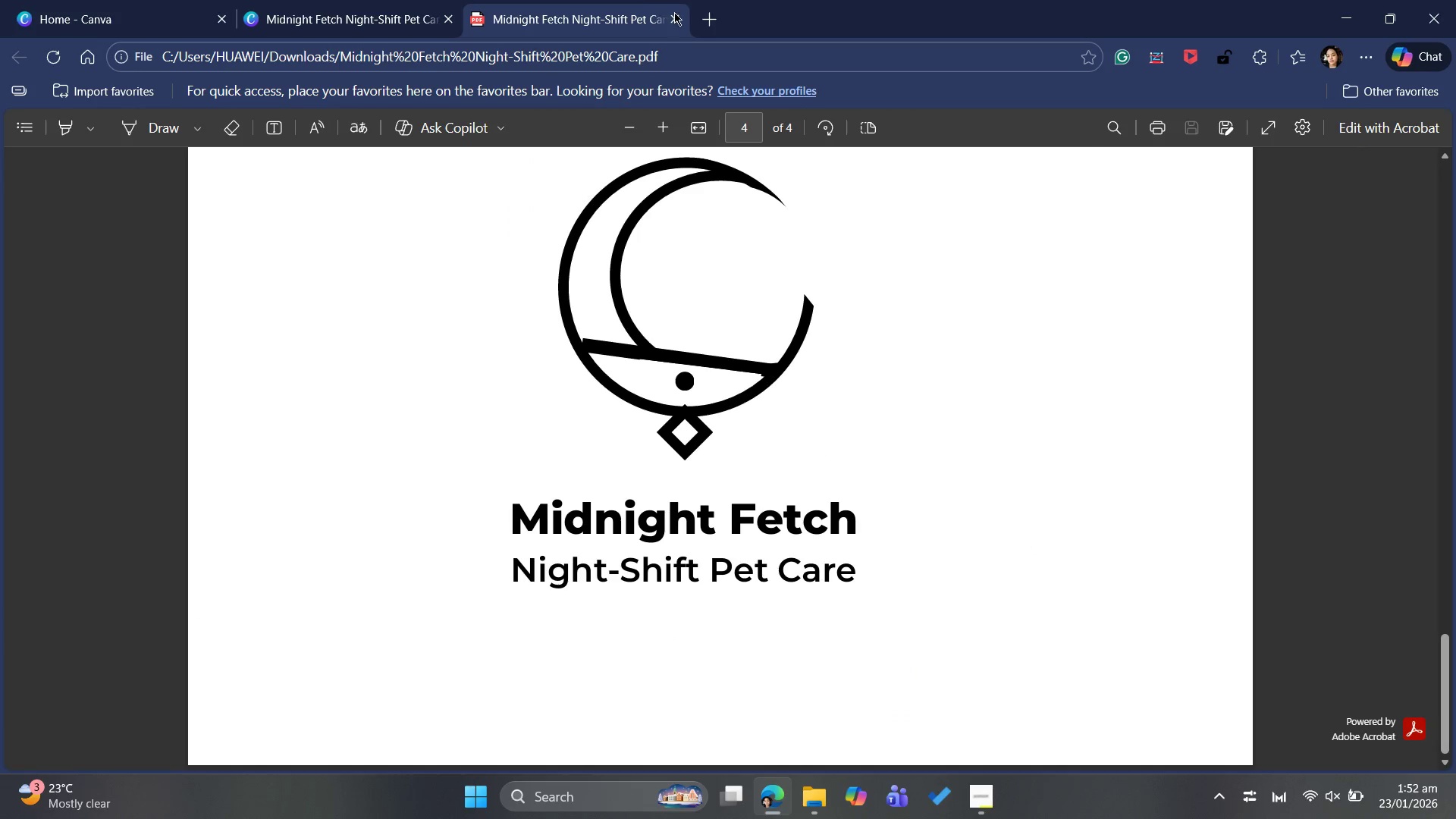 
left_click([679, 14])
 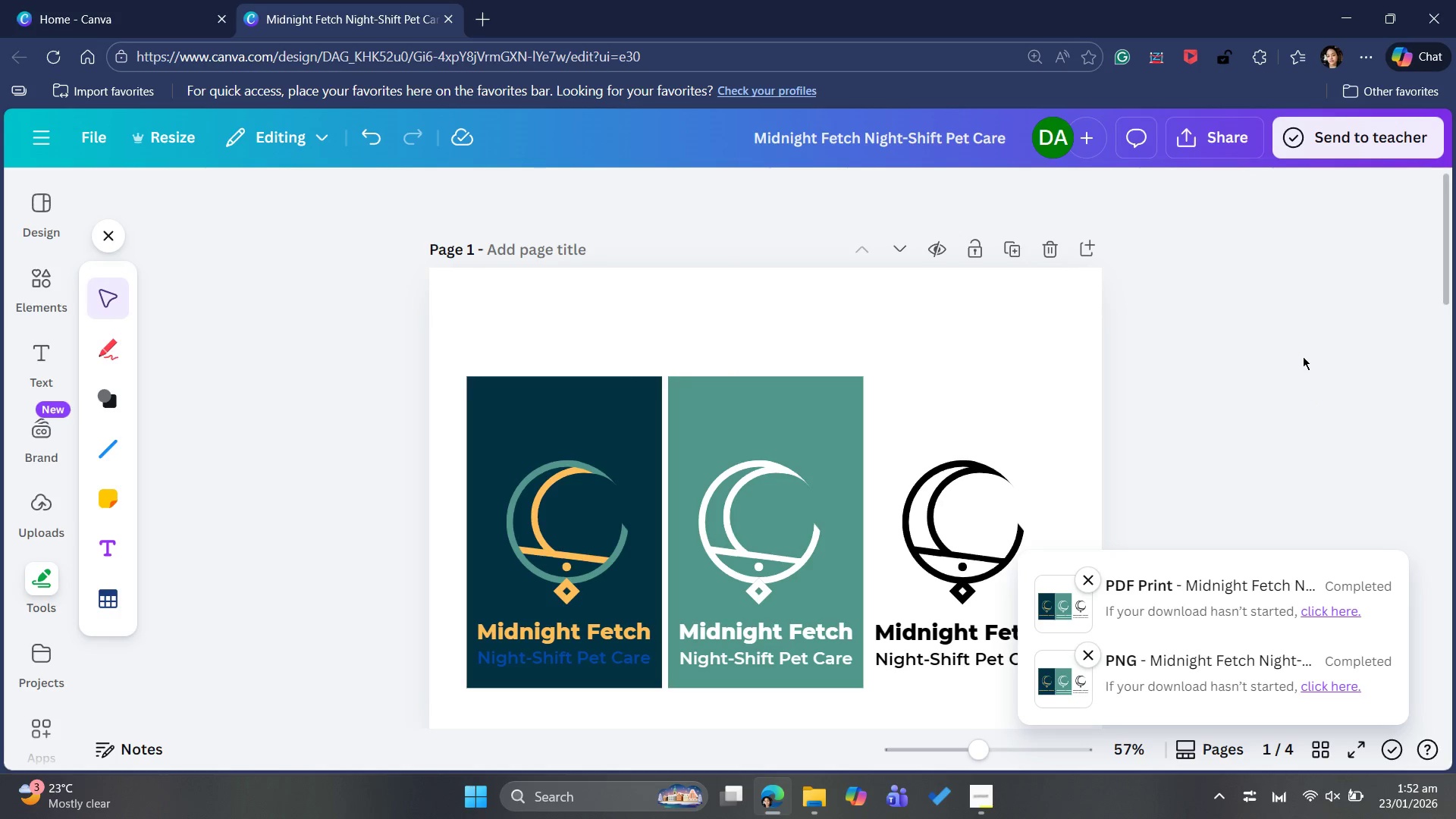 
scroll: coordinate [1258, 397], scroll_direction: down, amount: 26.0
 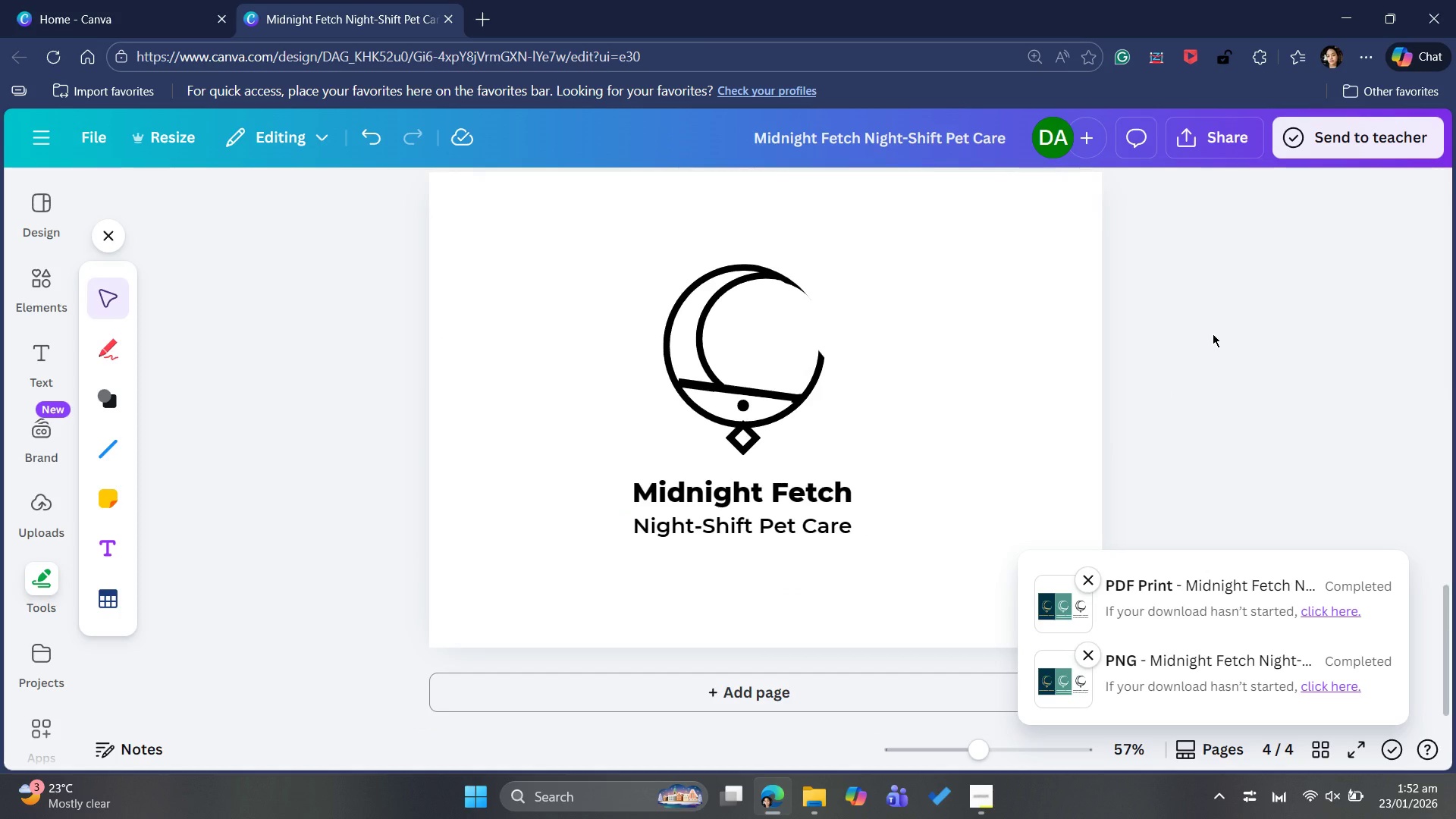 
wait(5.17)
 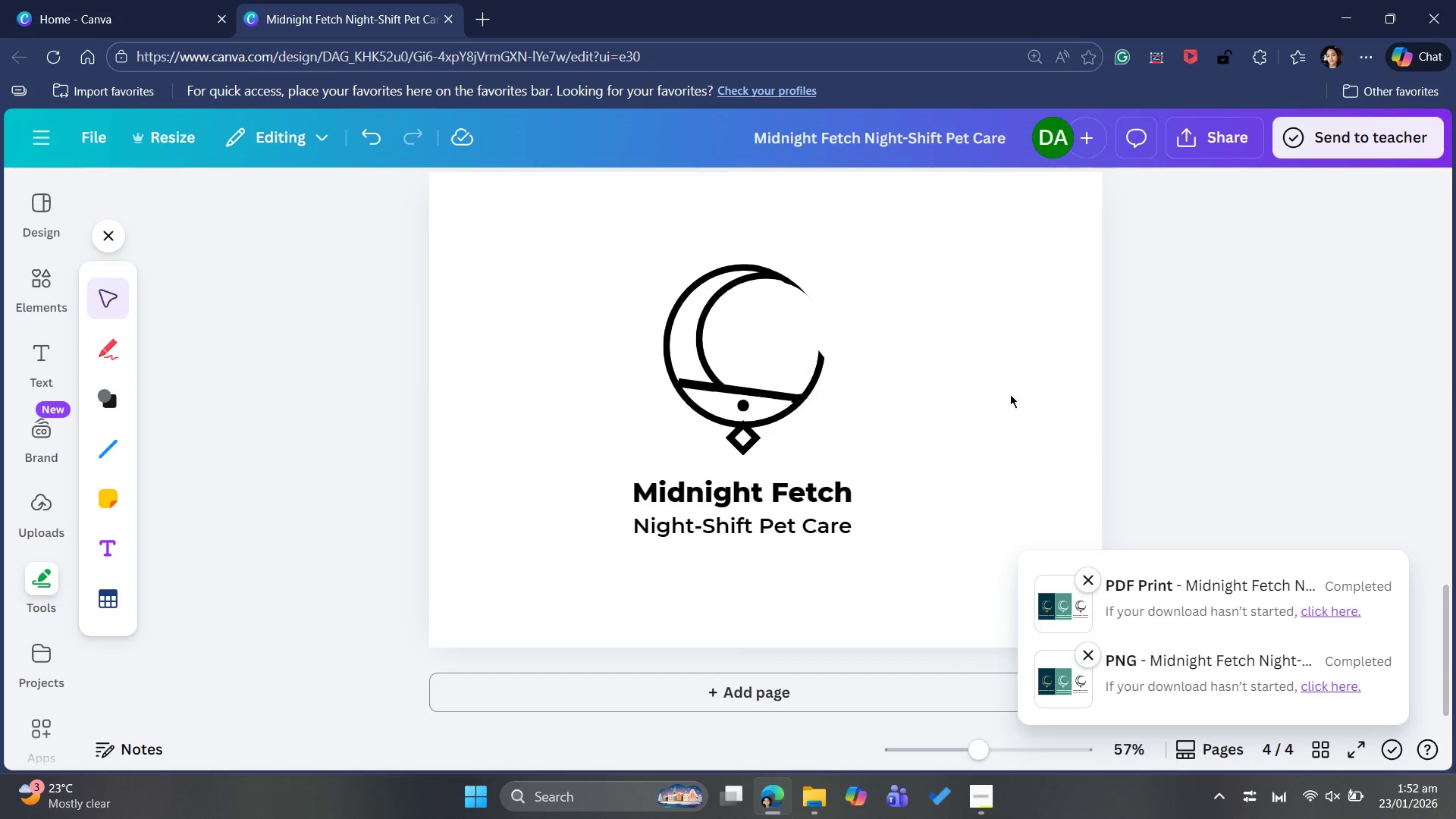 
scroll: coordinate [1219, 391], scroll_direction: up, amount: 16.0
 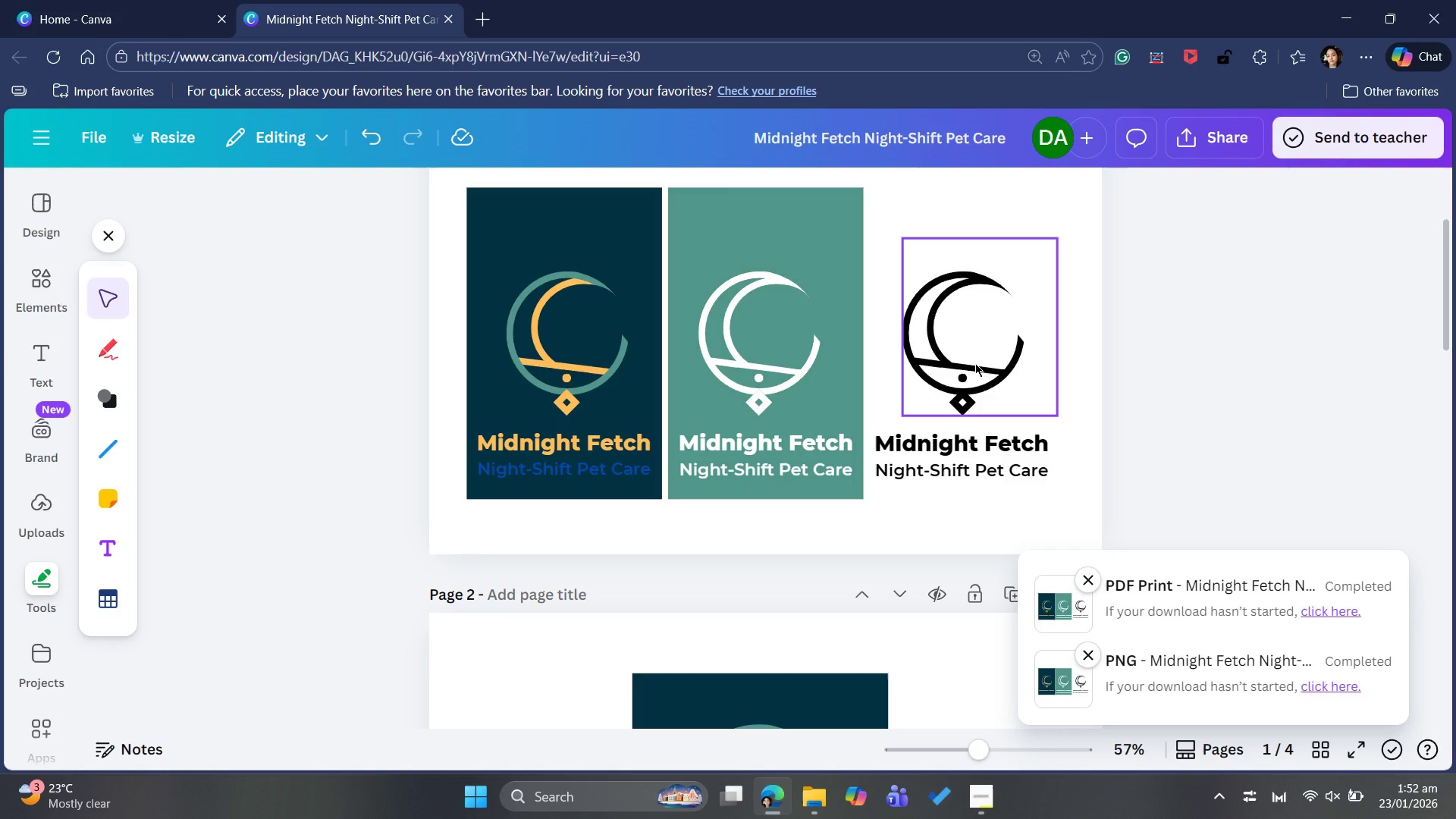 
left_click([940, 369])
 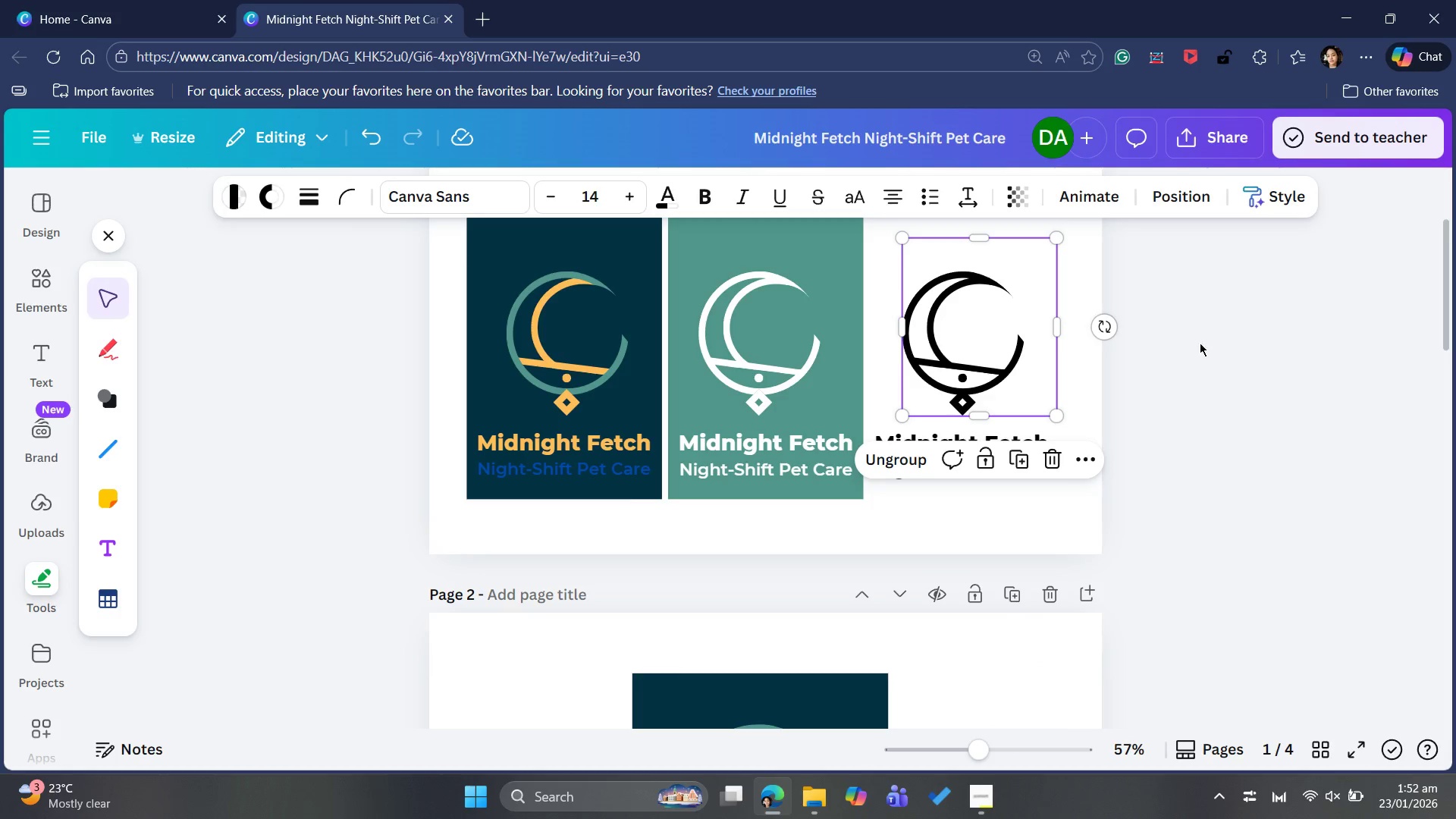 
scroll: coordinate [1210, 381], scroll_direction: down, amount: 20.0
 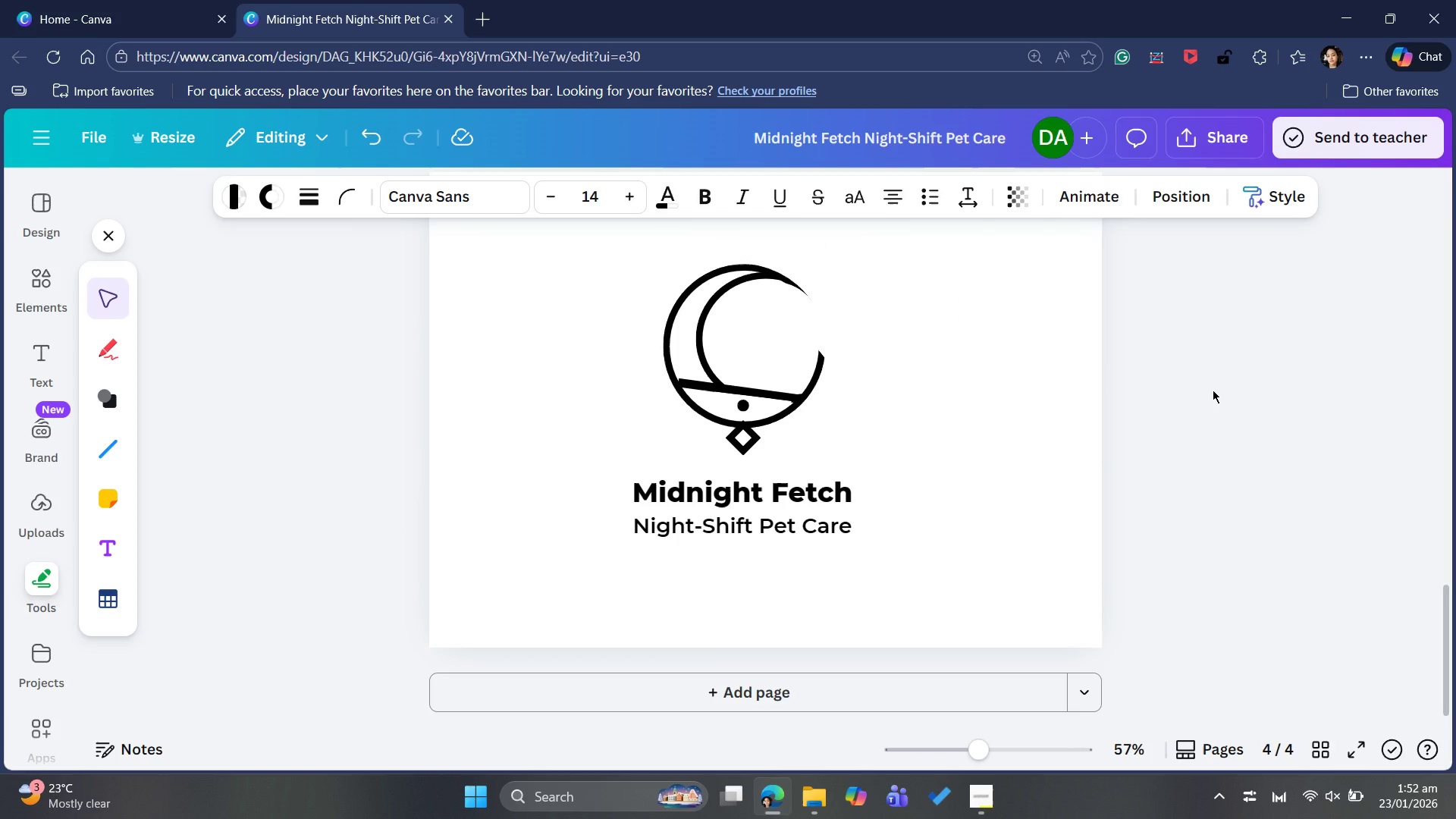 
scroll: coordinate [1171, 443], scroll_direction: up, amount: 22.0
 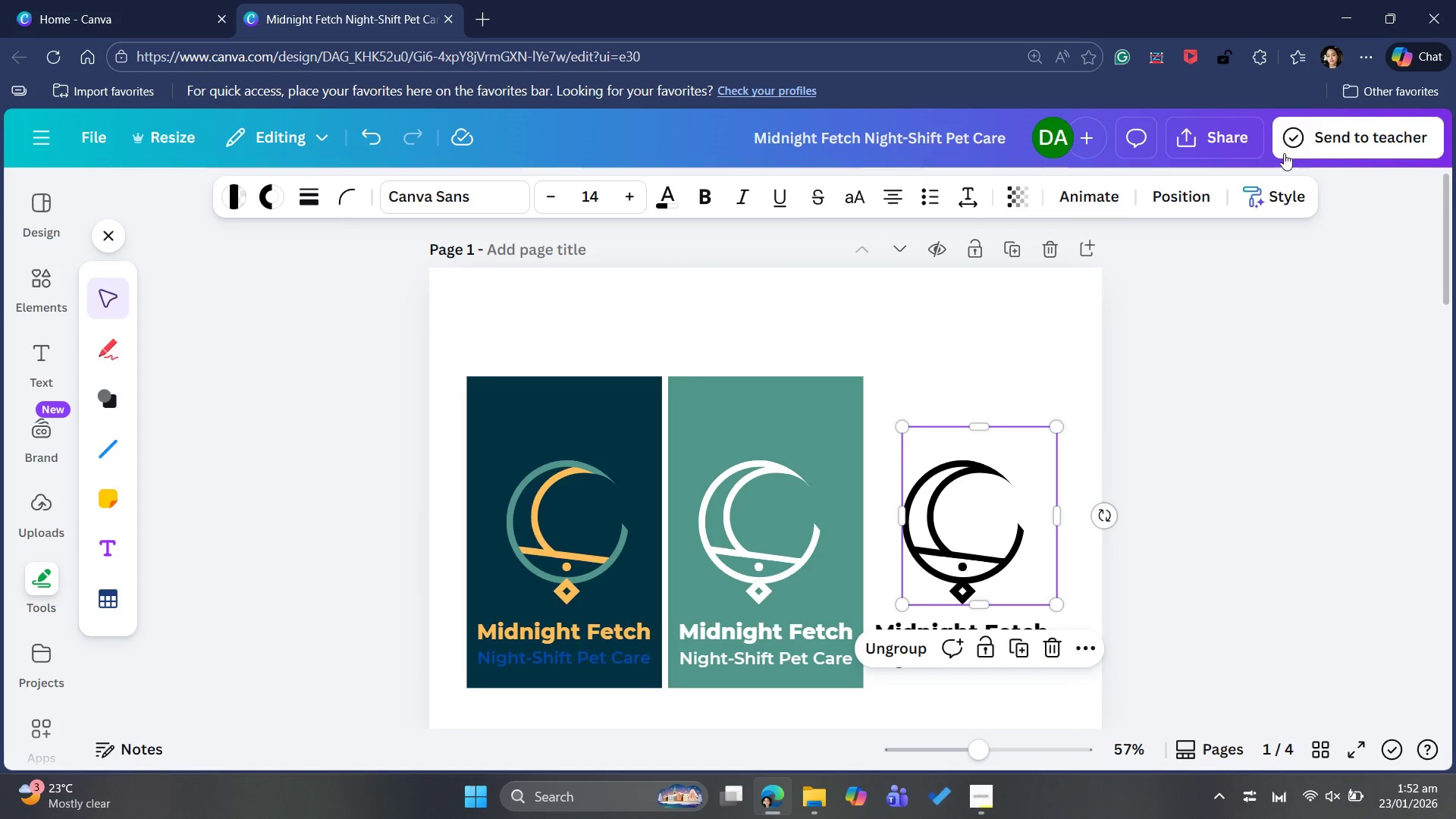 
left_click([1223, 152])
 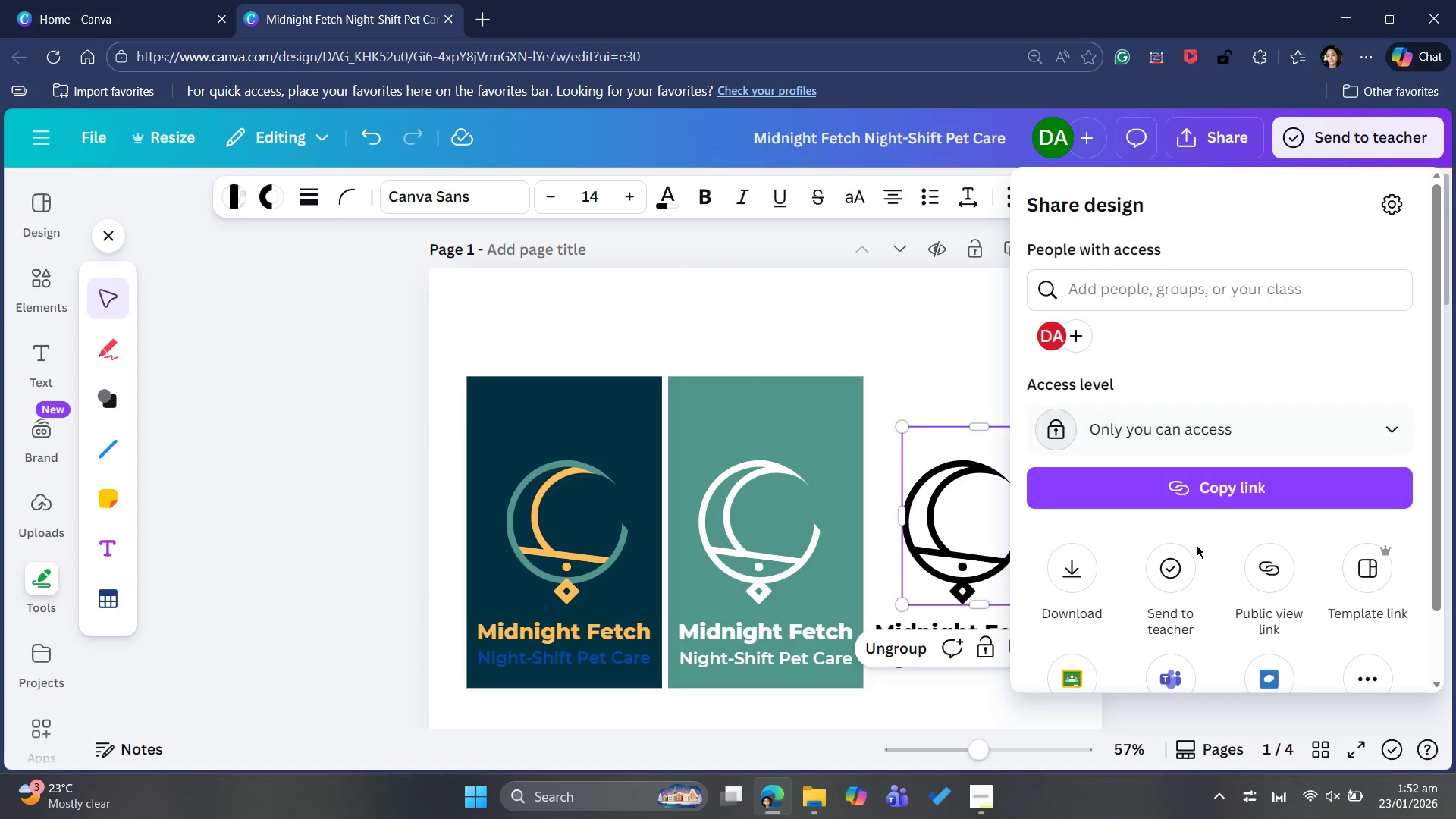 
scroll: coordinate [1175, 584], scroll_direction: down, amount: 3.0
 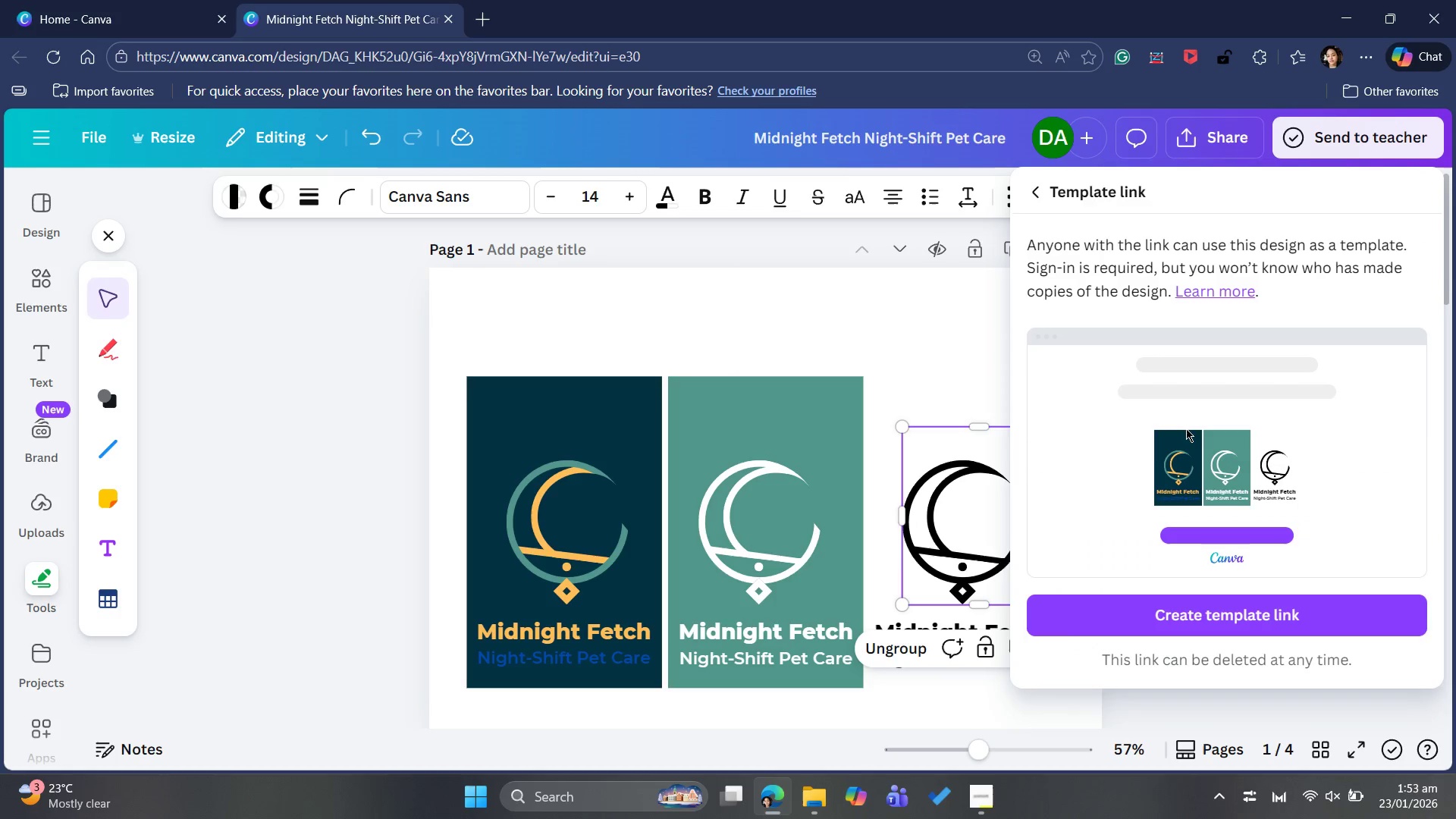 